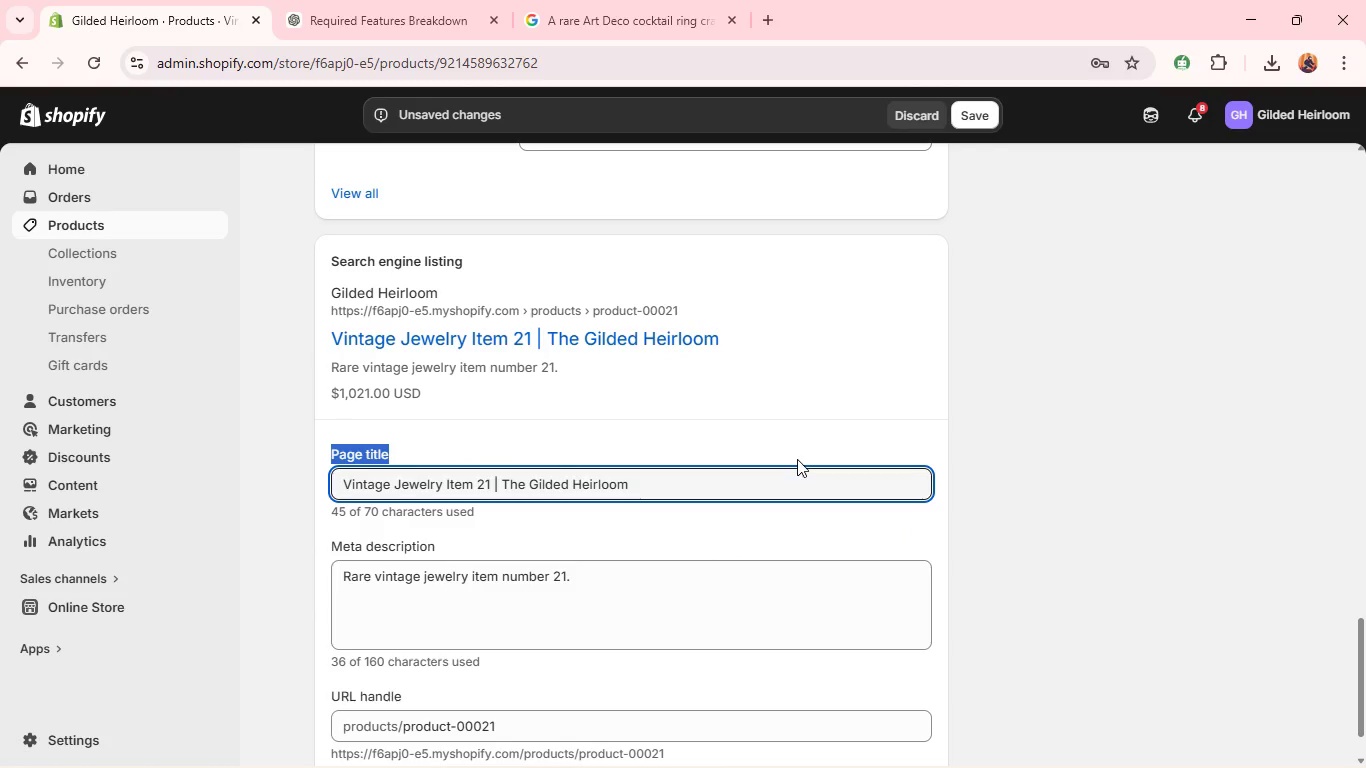 
triple_click([797, 459])
 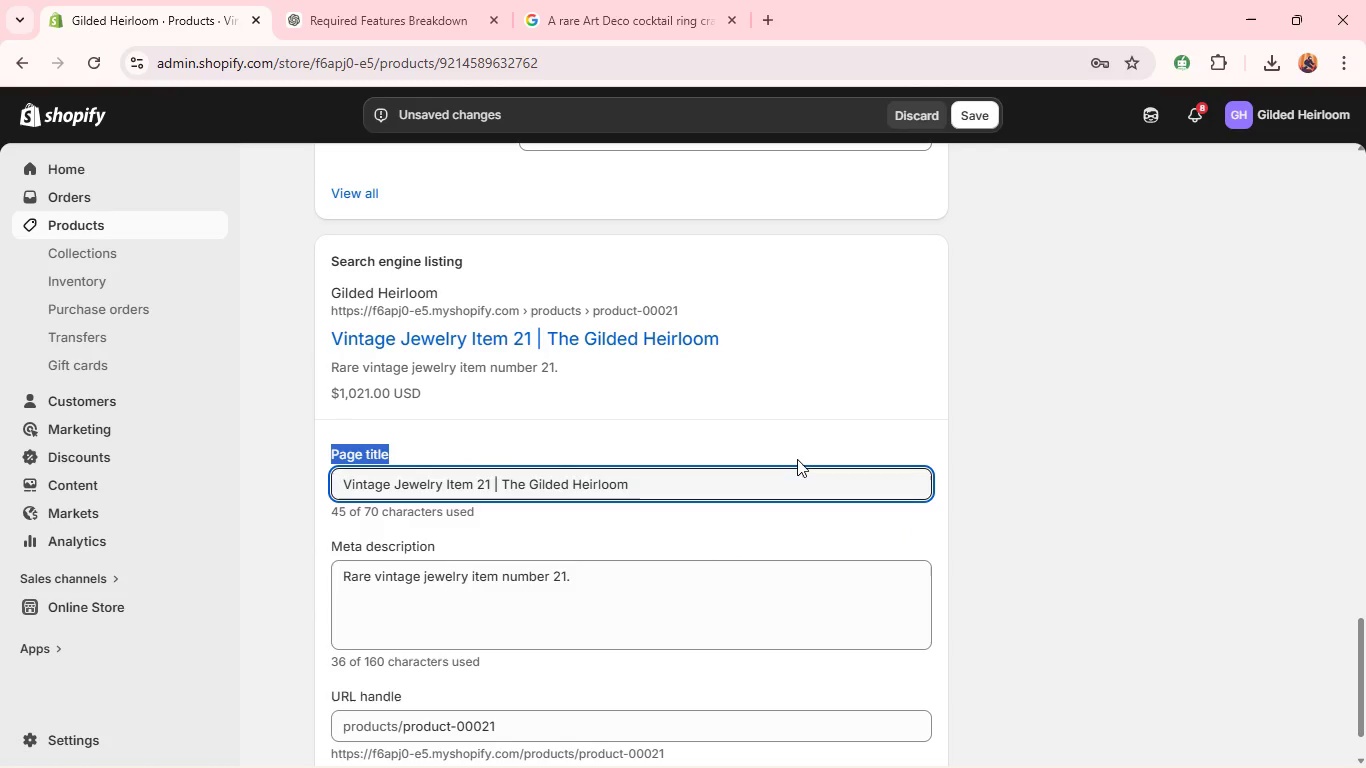 
triple_click([797, 459])
 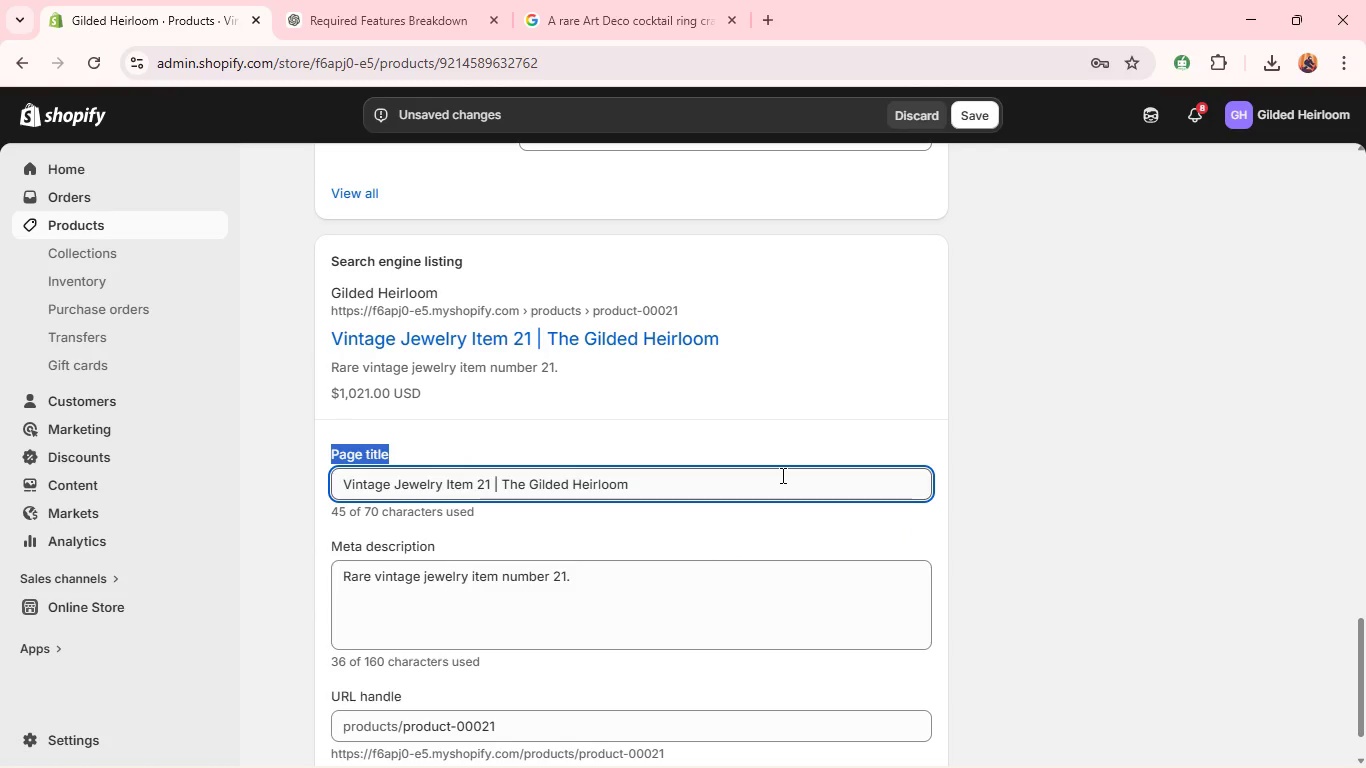 
double_click([781, 475])
 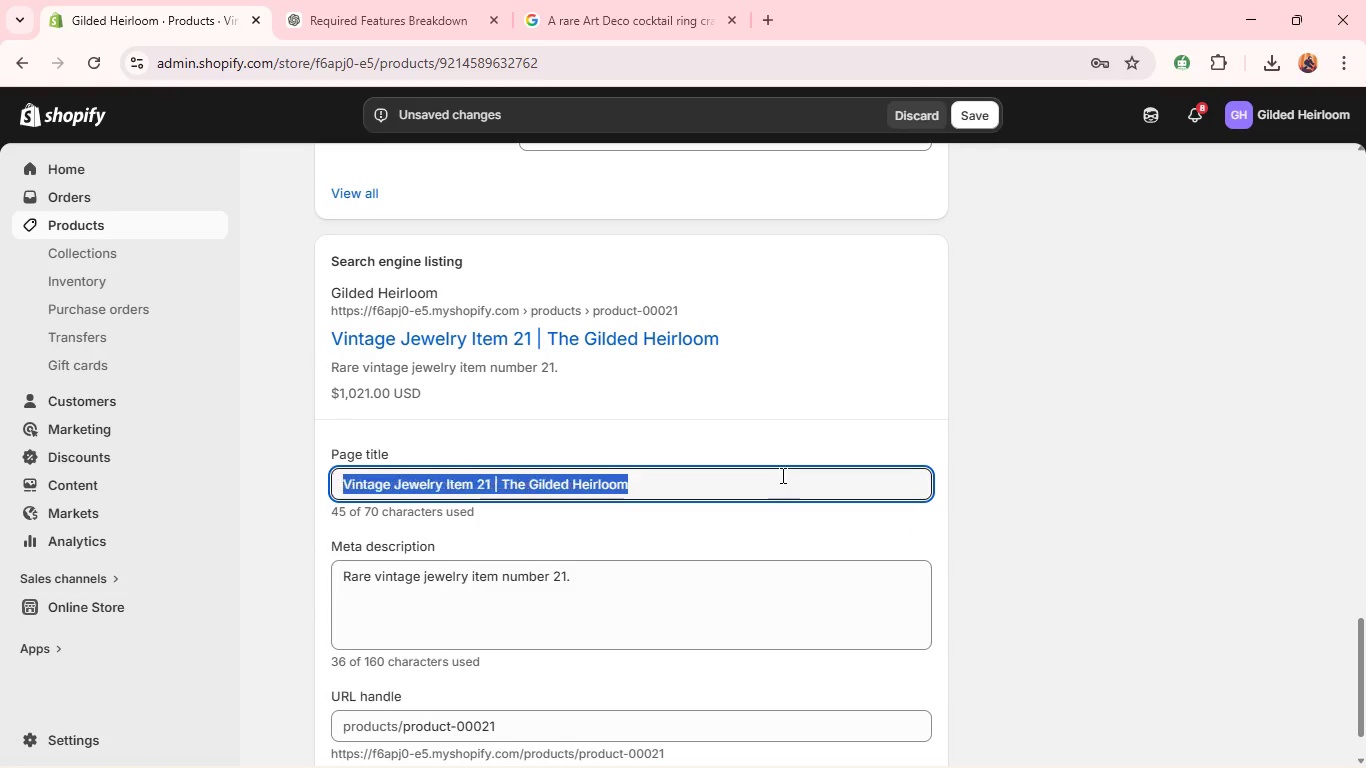 
triple_click([781, 475])
 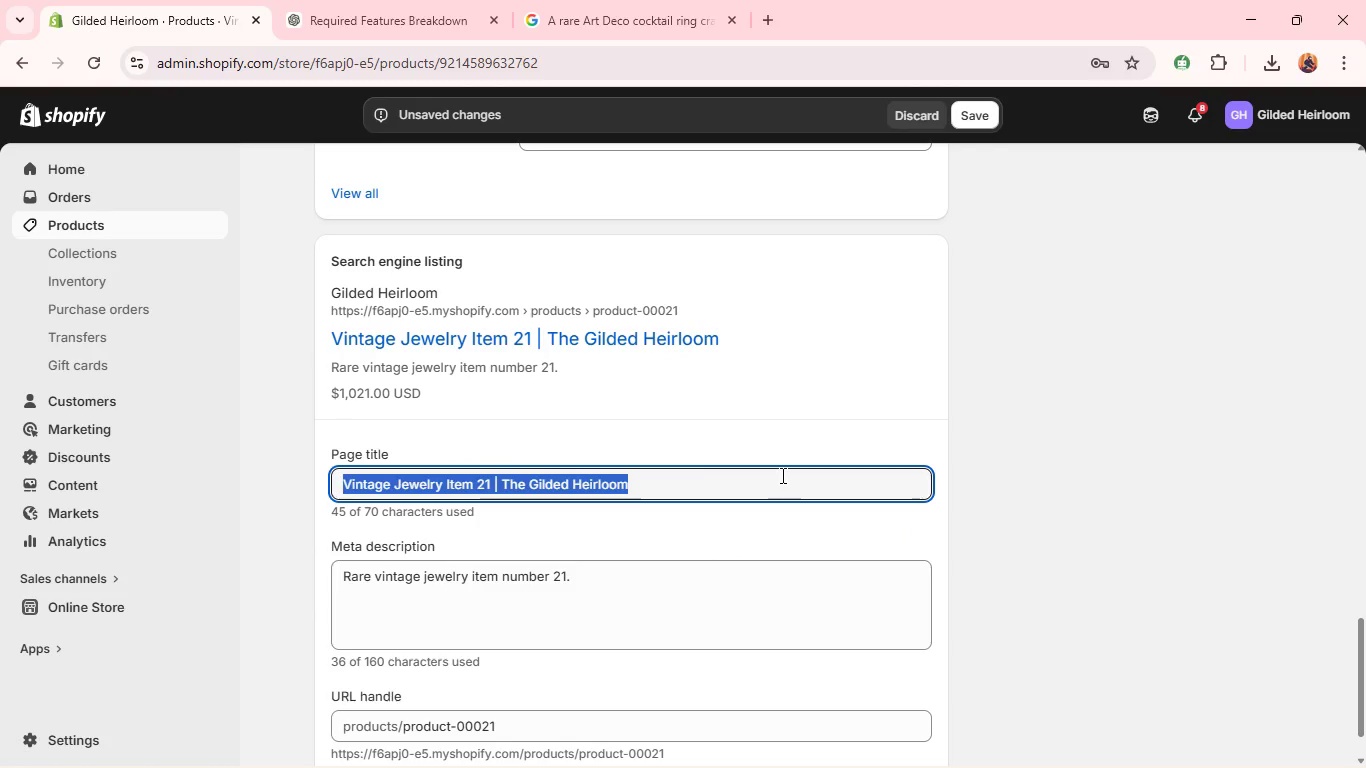 
triple_click([781, 475])
 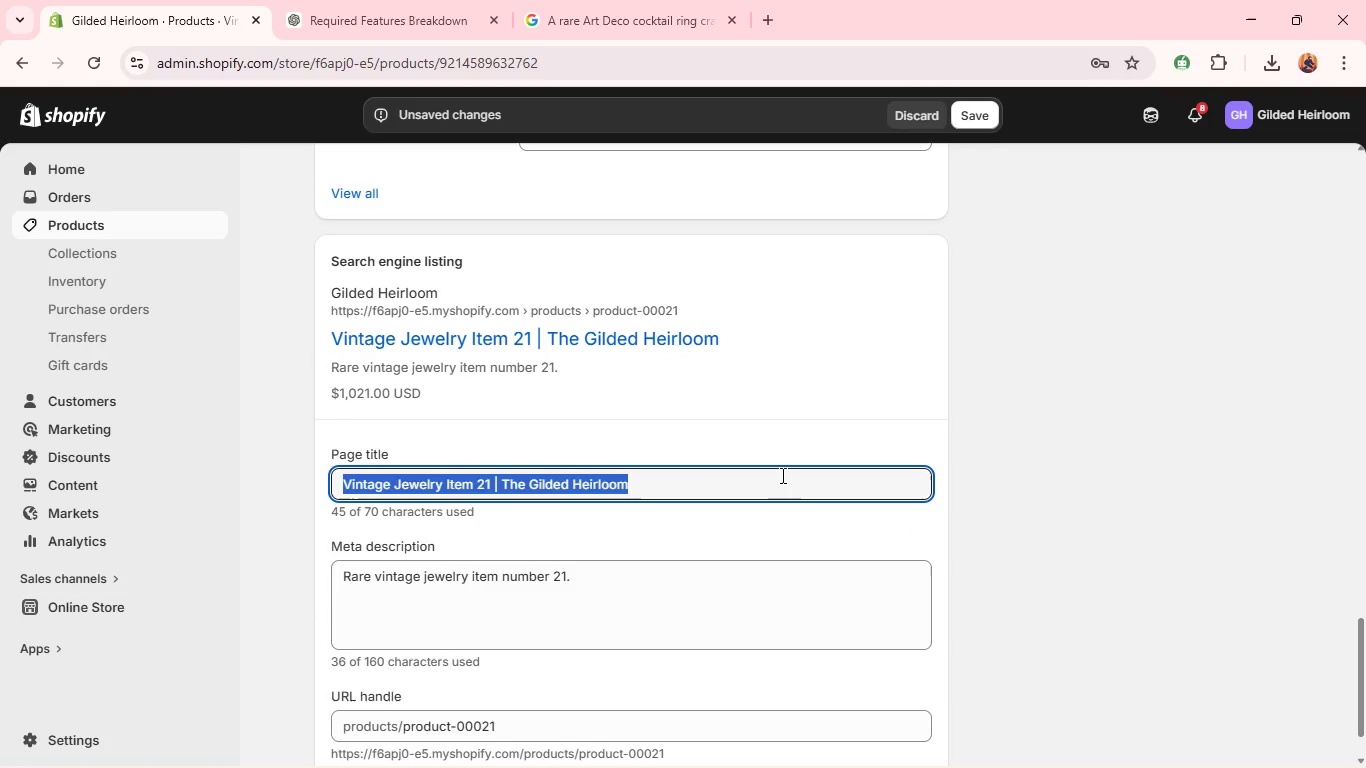 
type(Authentic Art Deco European Cut Diamond Cocktail Ring | )
 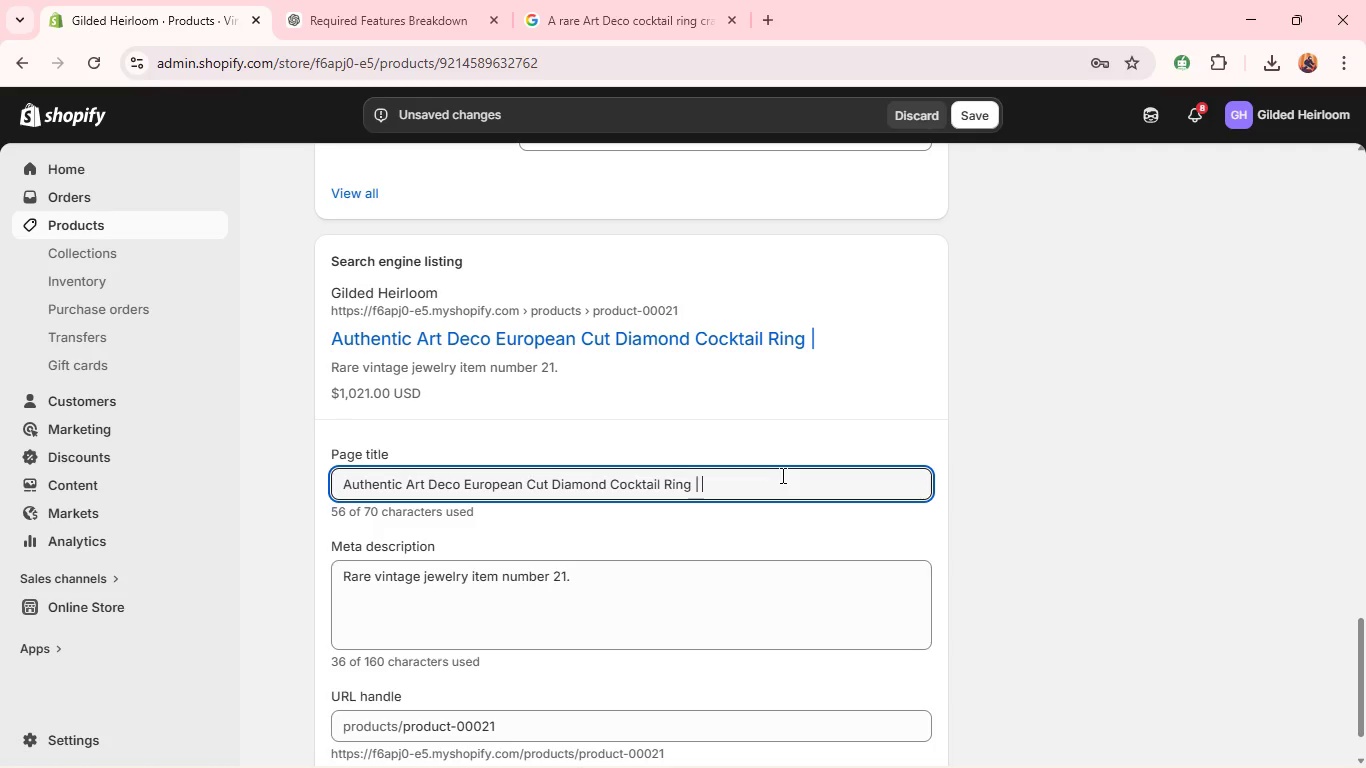 
wait(6.3)
 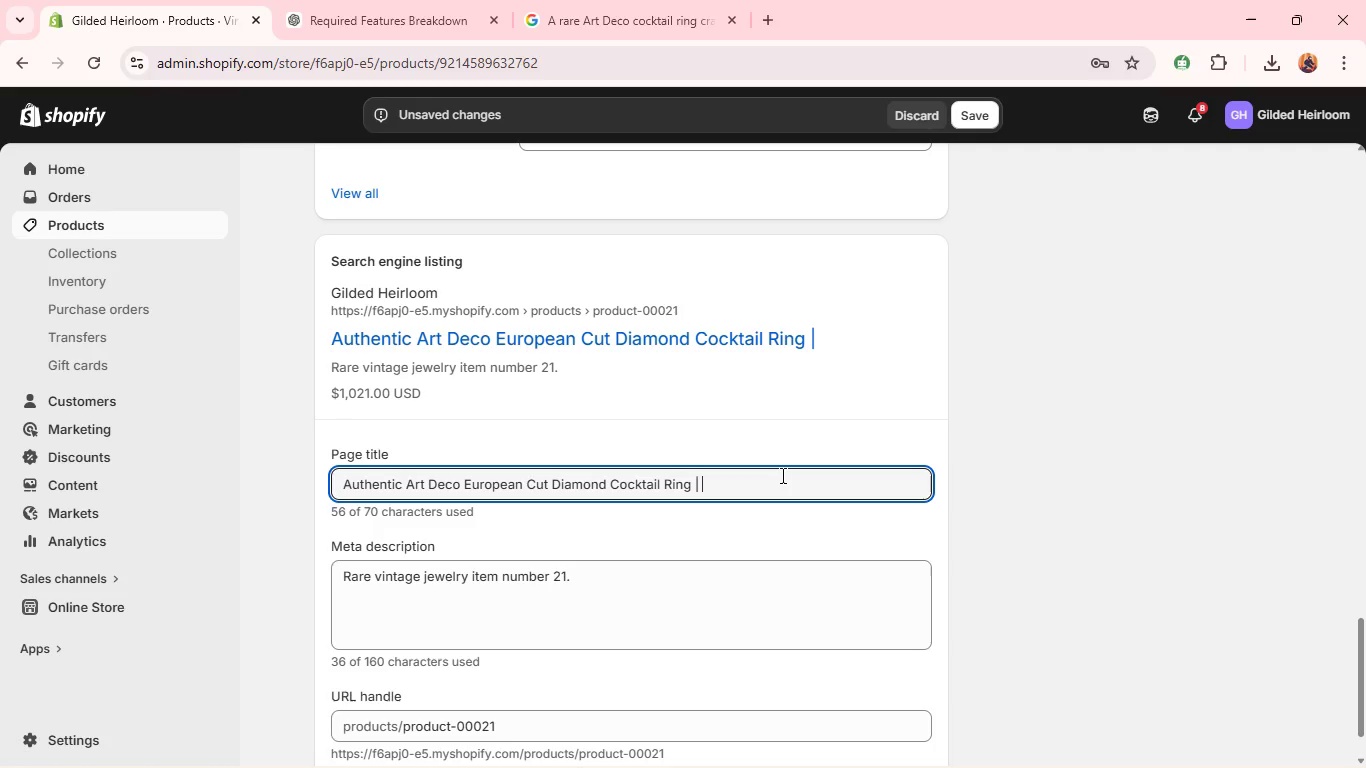 
type( The Gilded Heri)
key(Backspace)
key(Backspace)
type(irloom)
 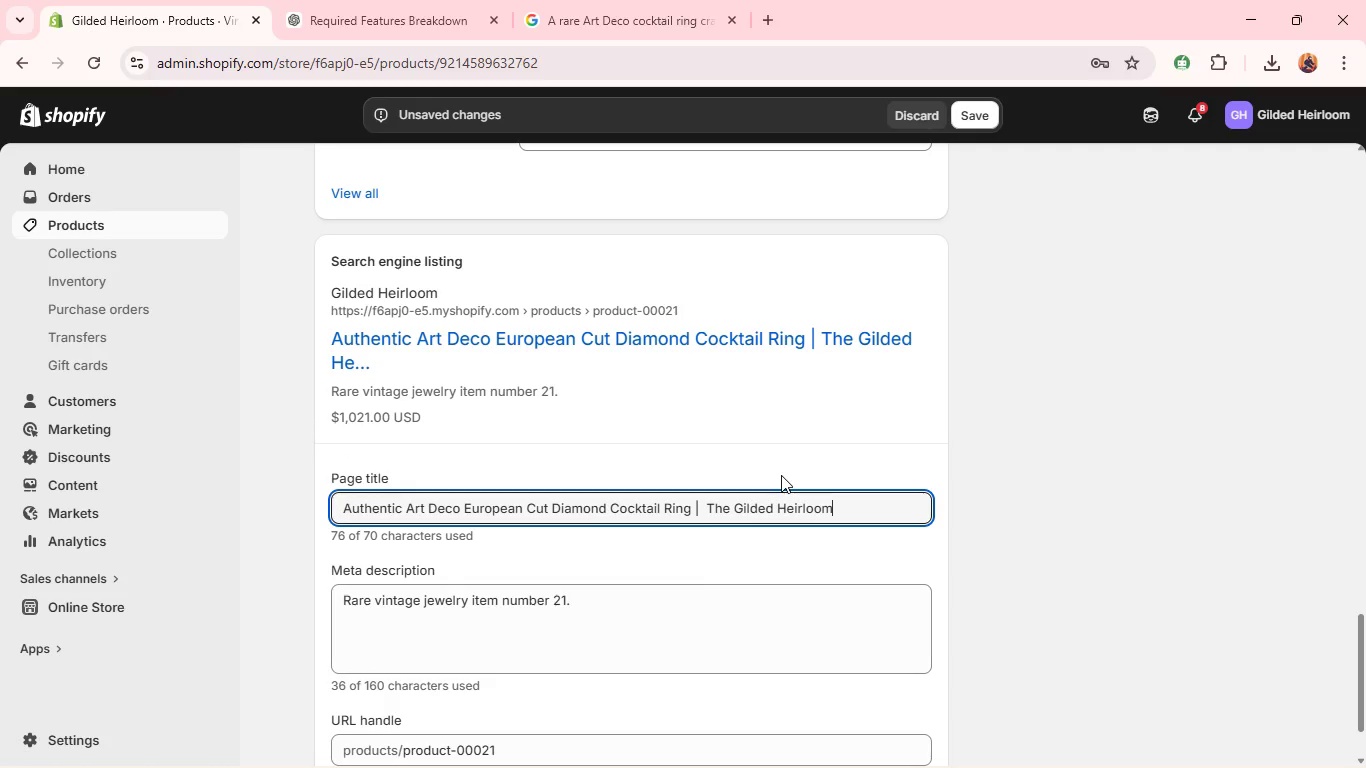 
key(Control+A)
 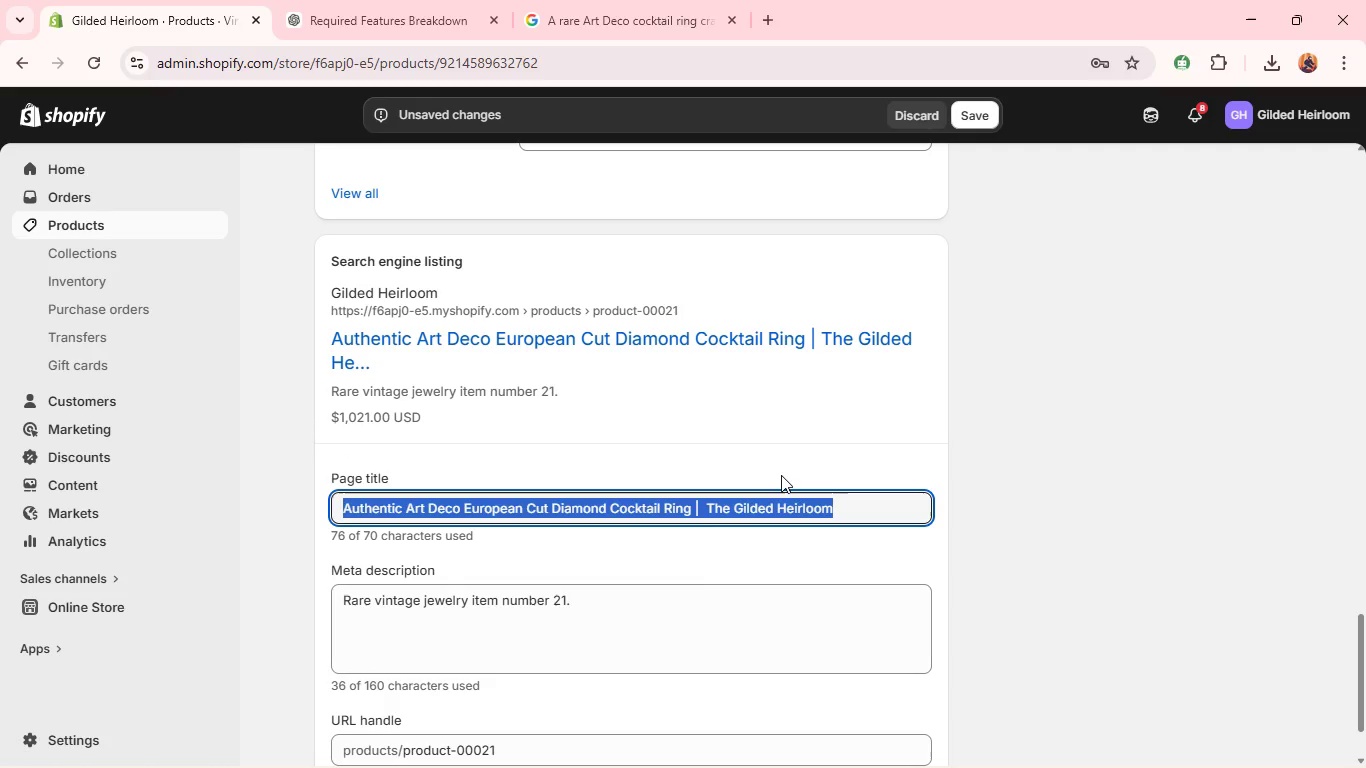 
key(Control+C)
 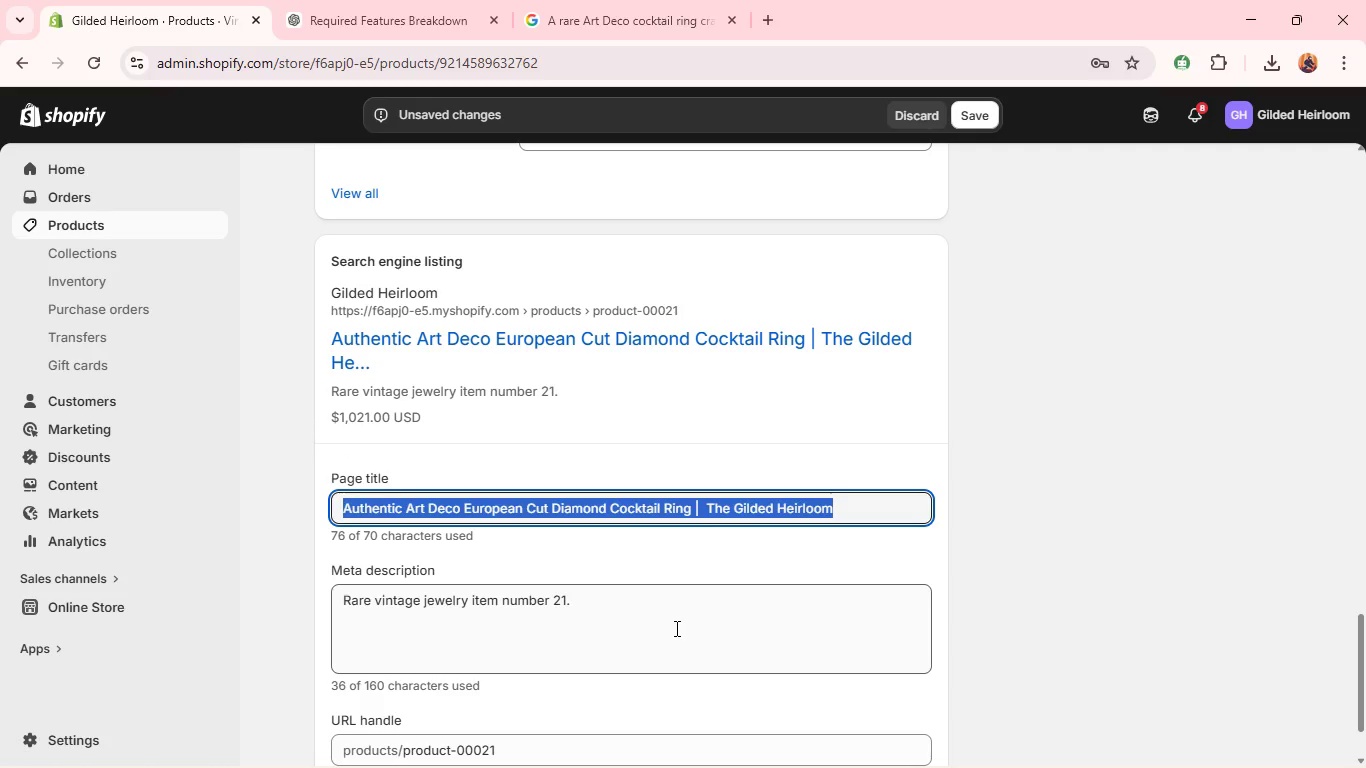 
left_click([675, 628])
 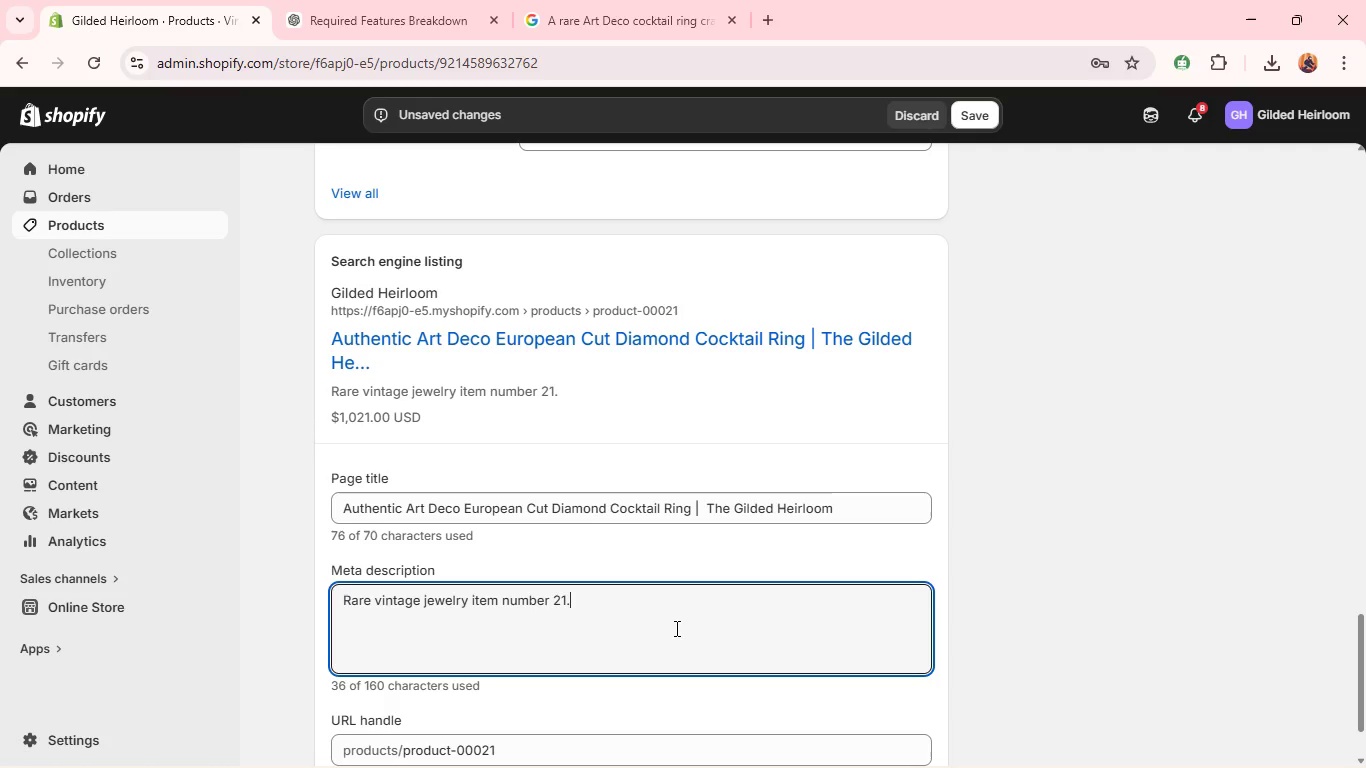 
key(Control+A)
 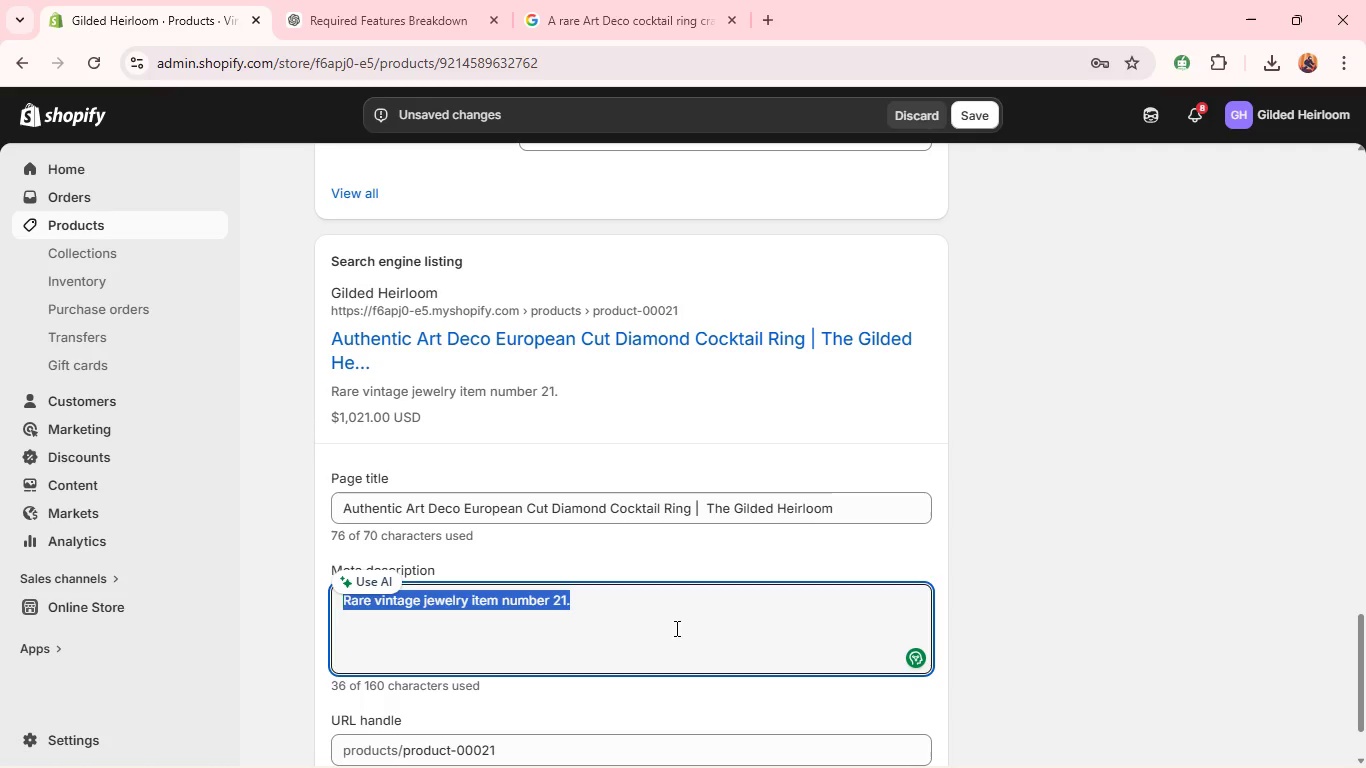 
key(Control+V)
 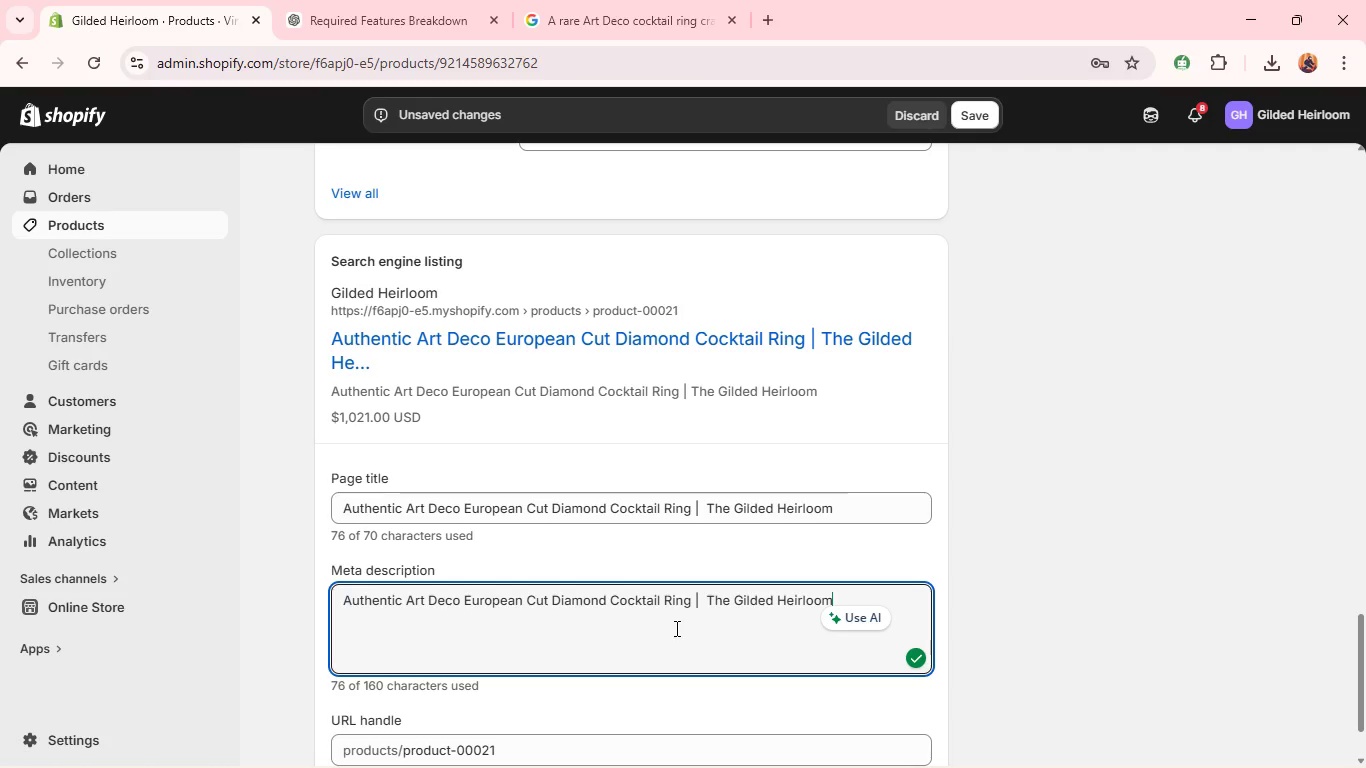 
wait(5.11)
 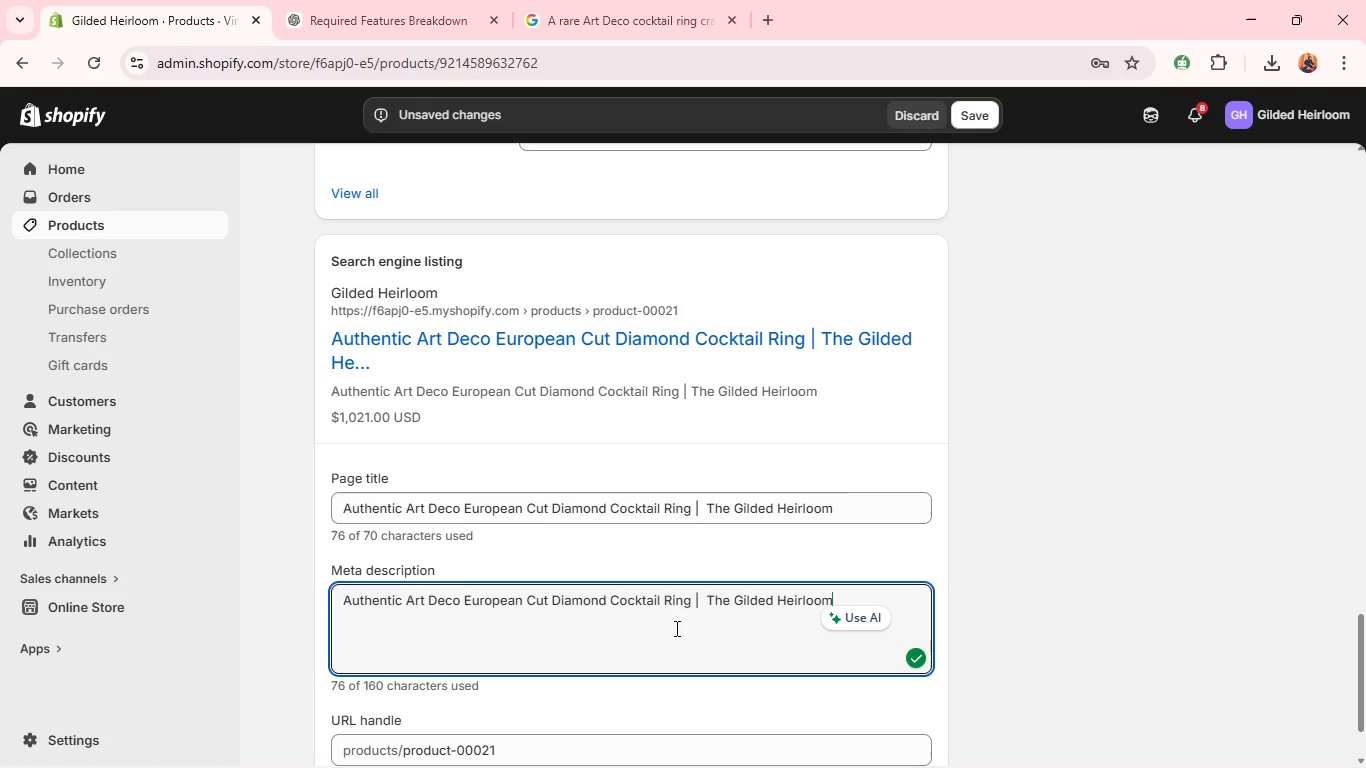 
key(Control+A)
 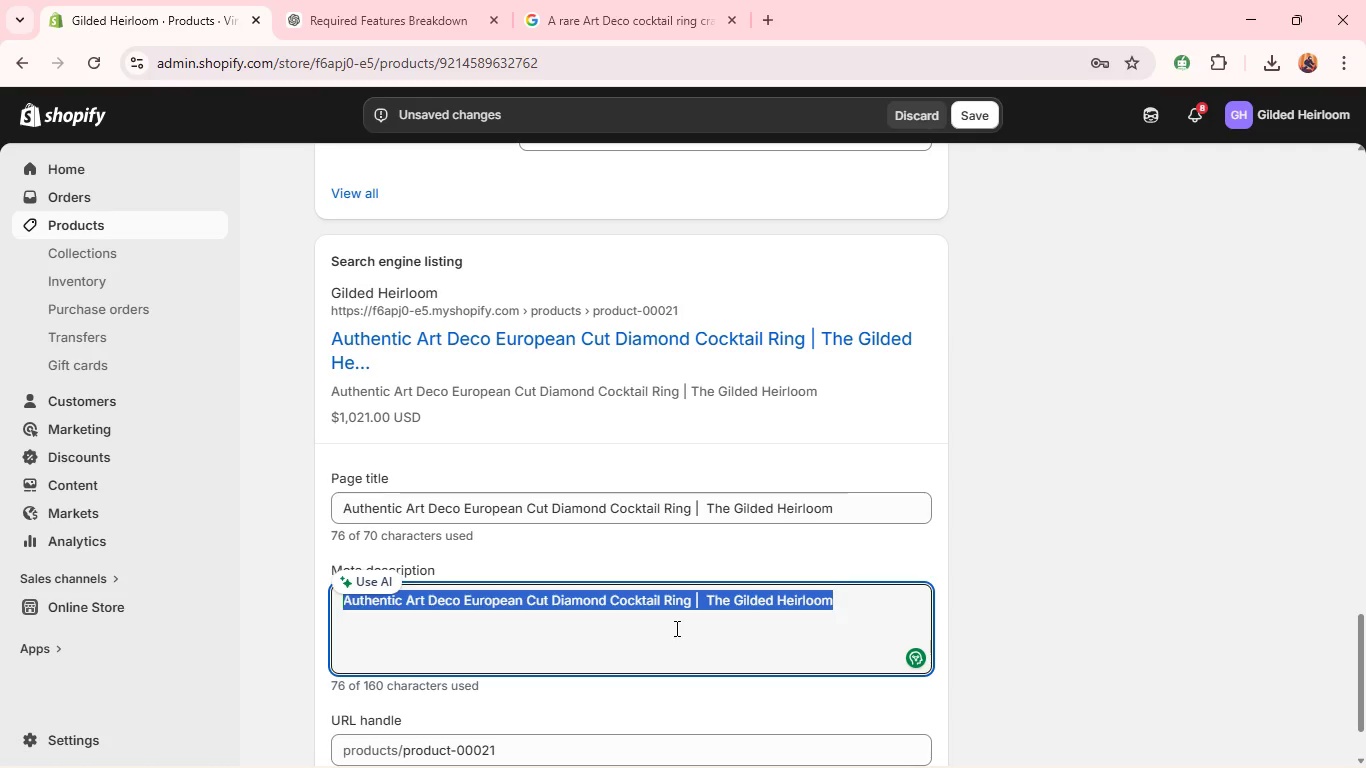 
type(Art Deco cocktail ring crafted in 9k yellow gold featuring a European cut diamond. A bold vntg)
 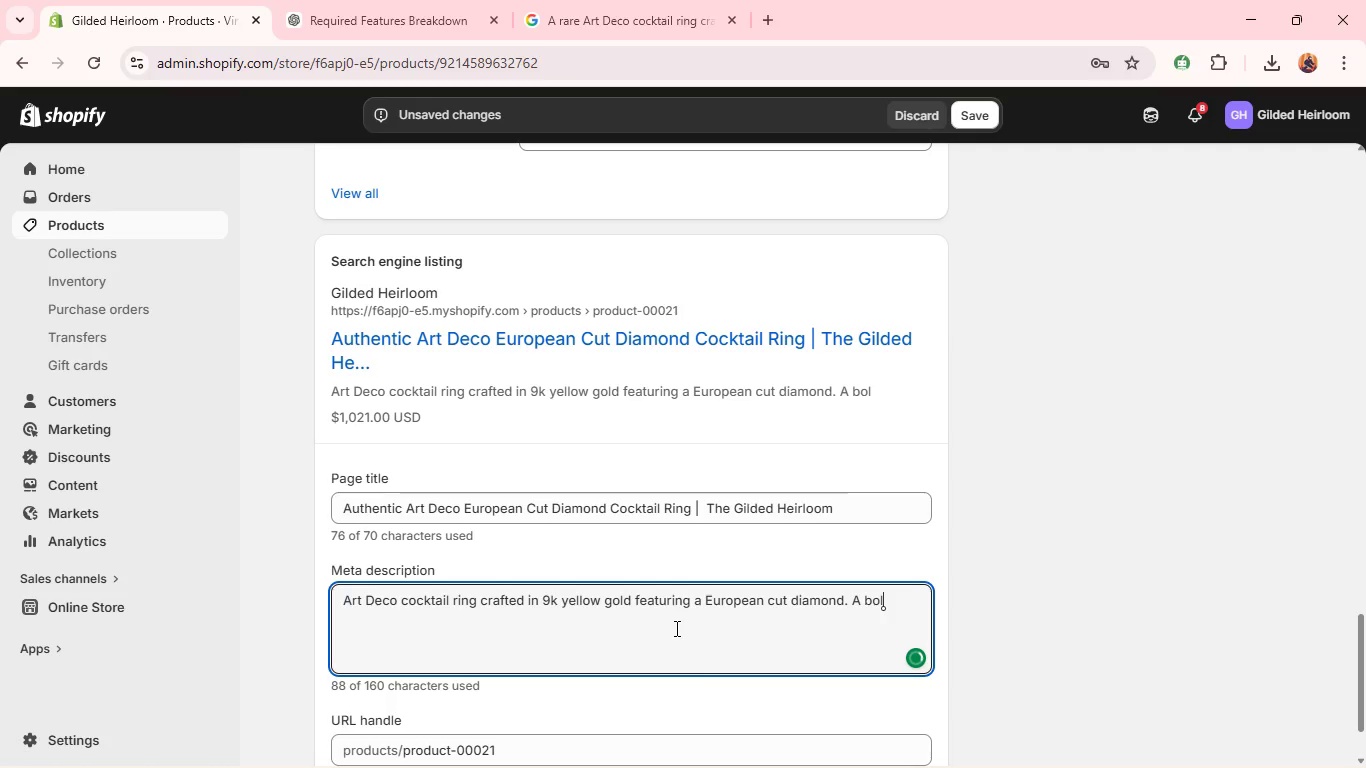 
 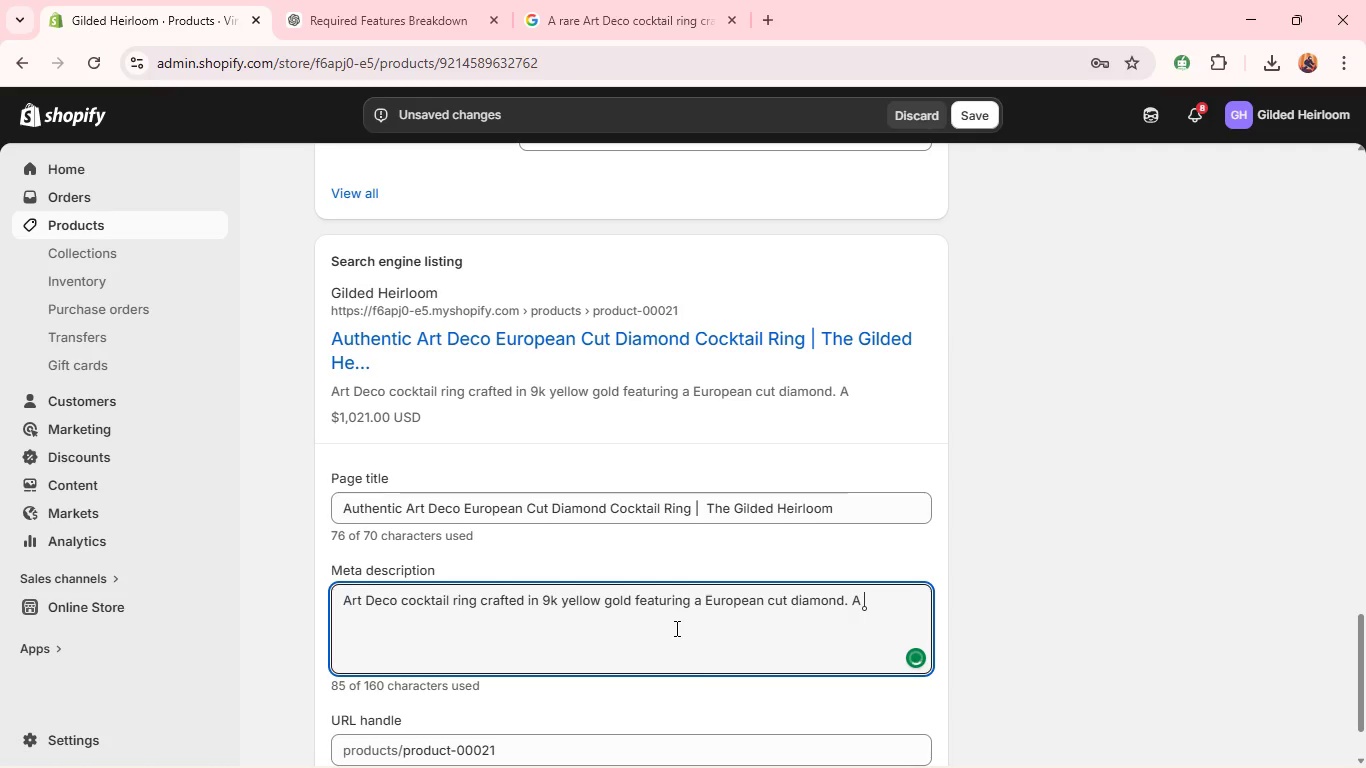 
hold_key(key=I, duration=10.81)
 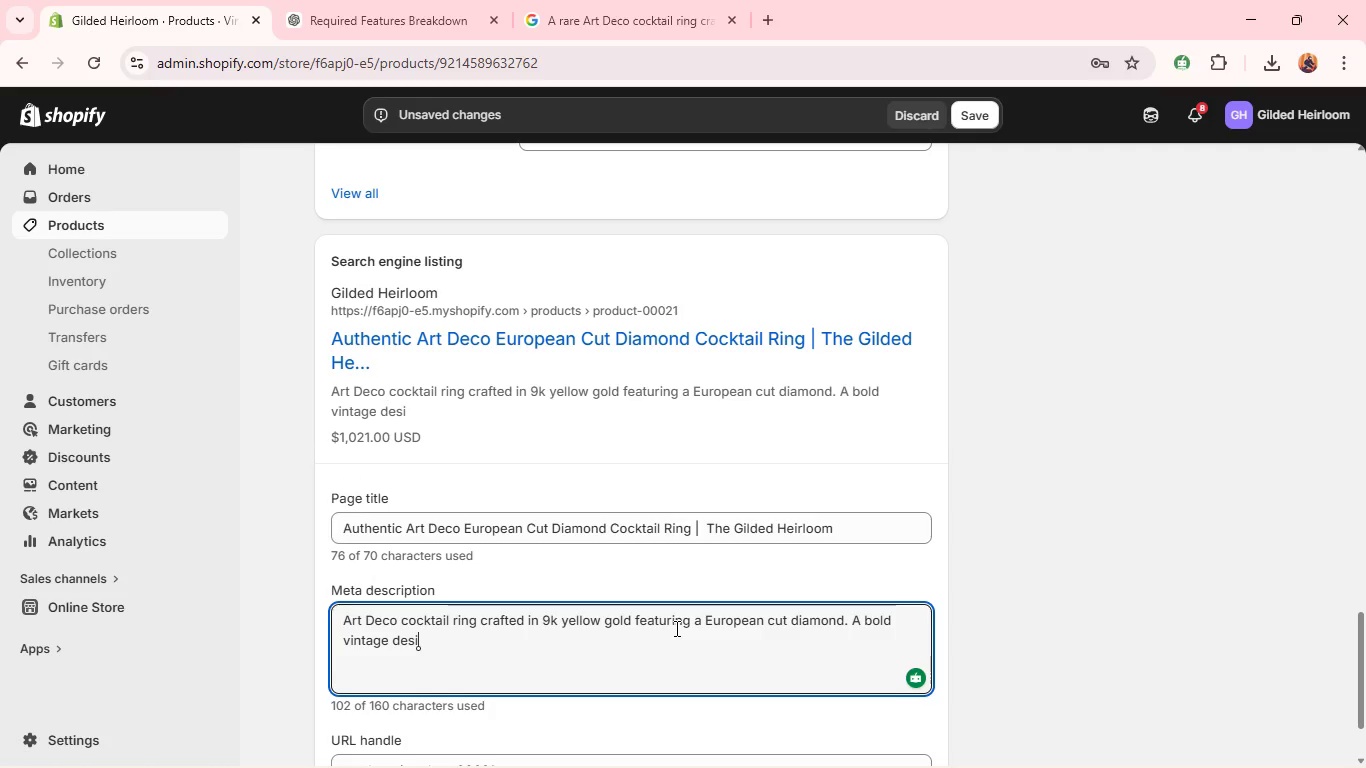 
hold_key(key=E, duration=8.94)
 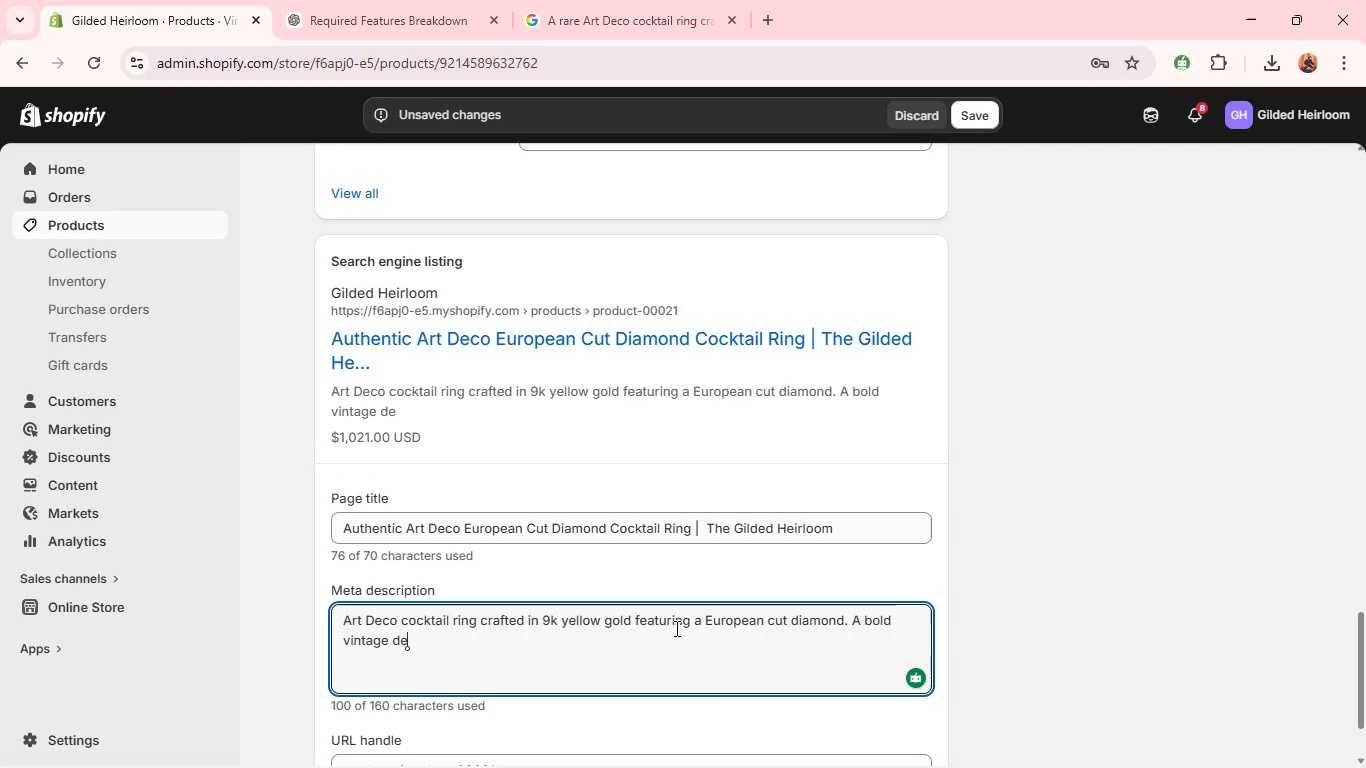 
type( dsgn )
 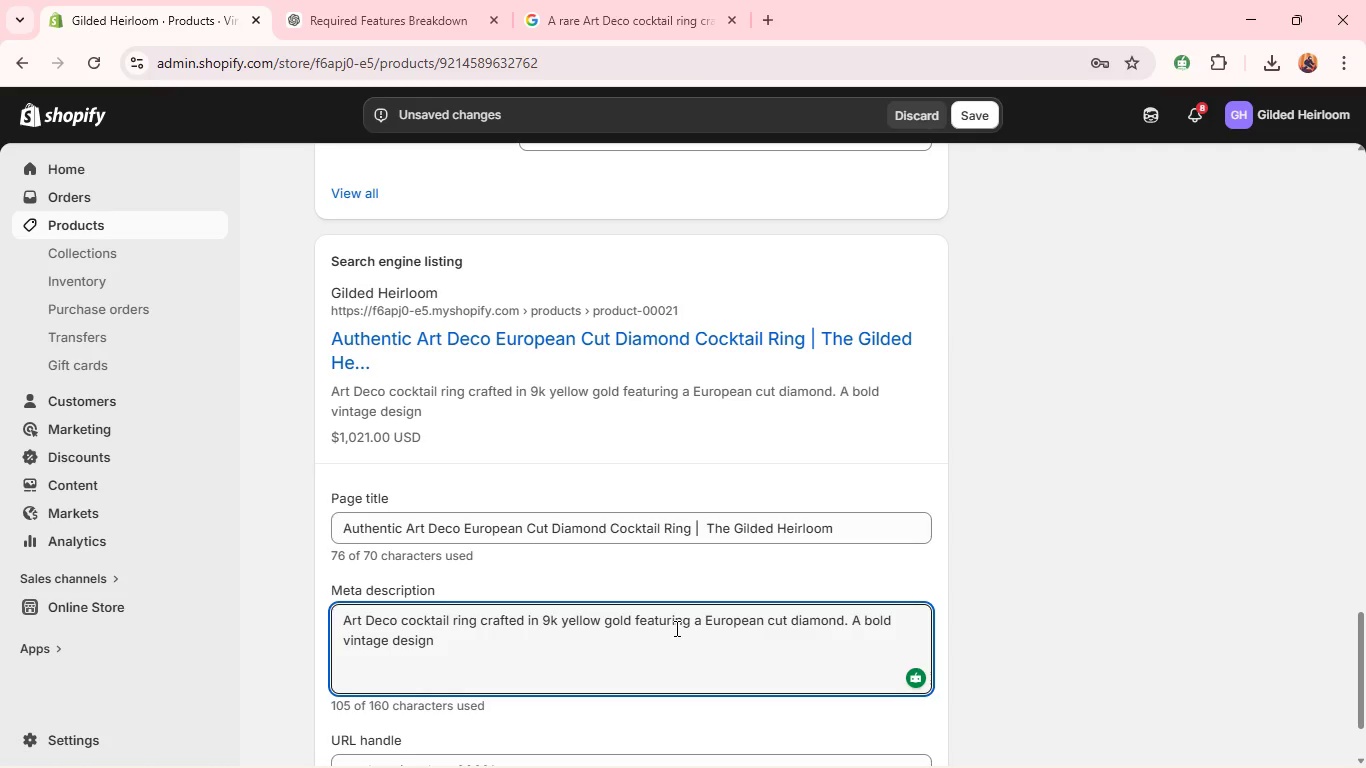 
wait(14.97)
 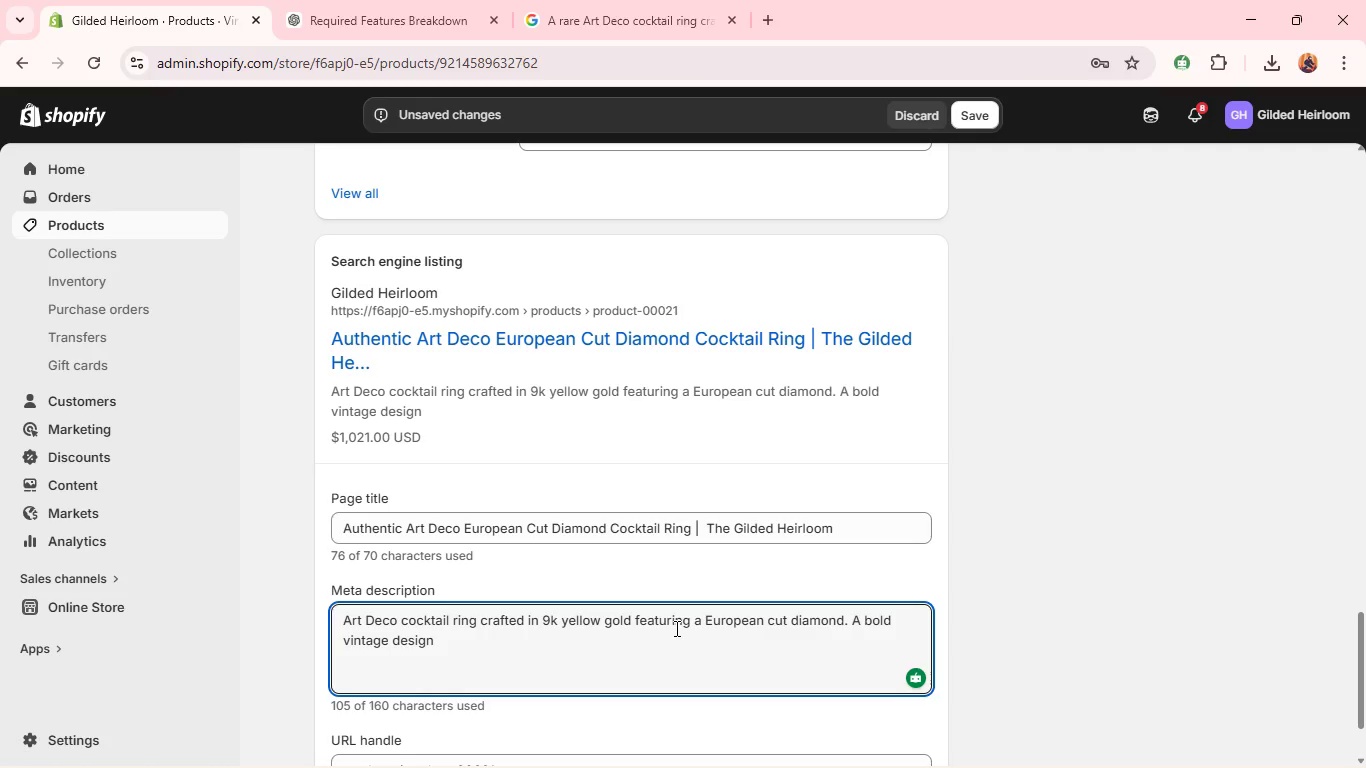 
type(with timeless brilliance. )
 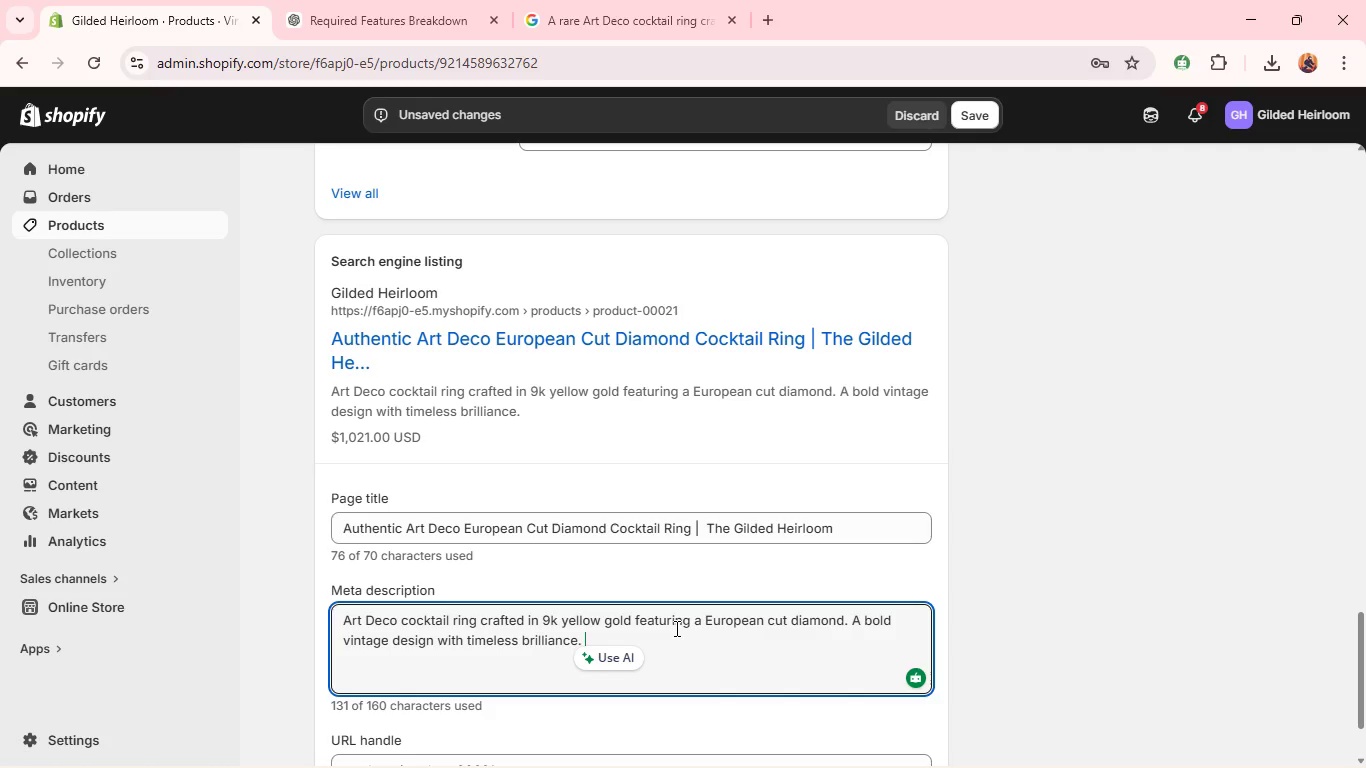 
wait(11.75)
 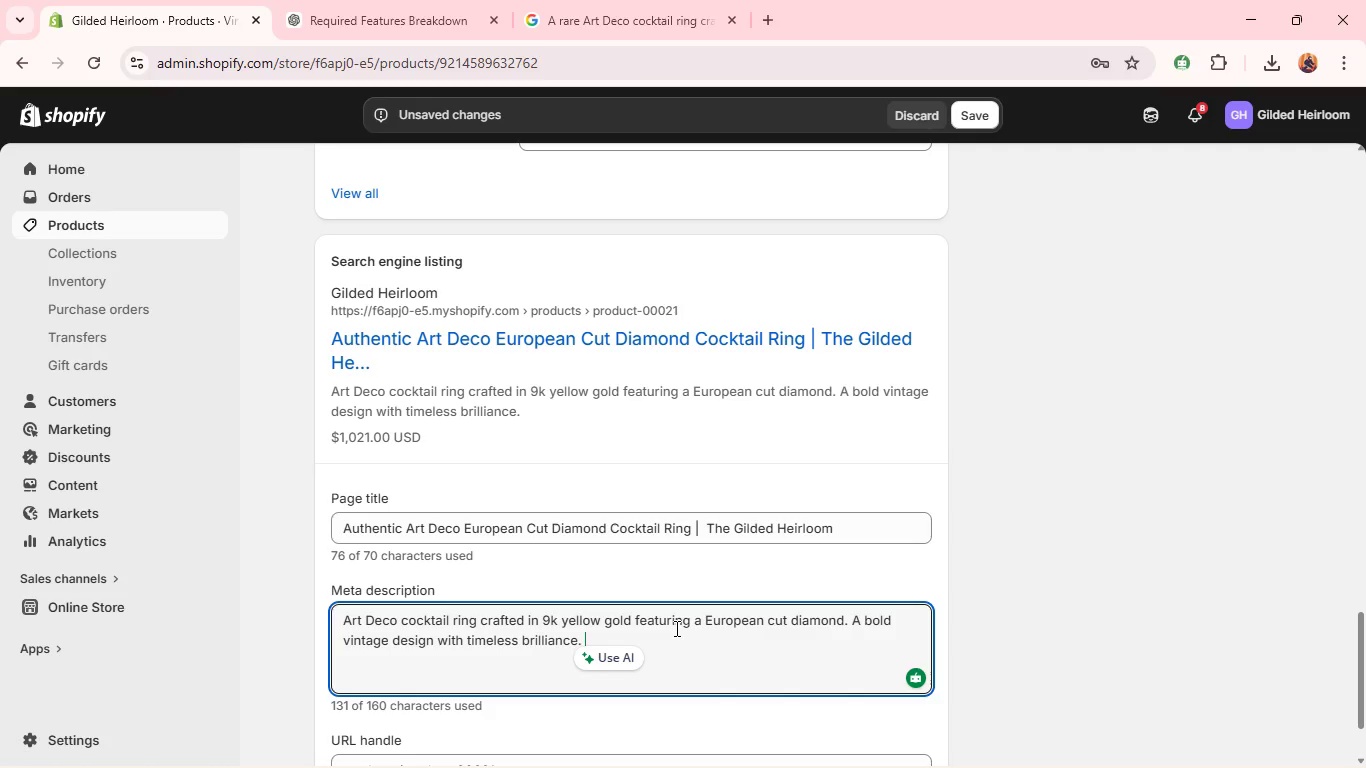 
double_click([646, 634])
 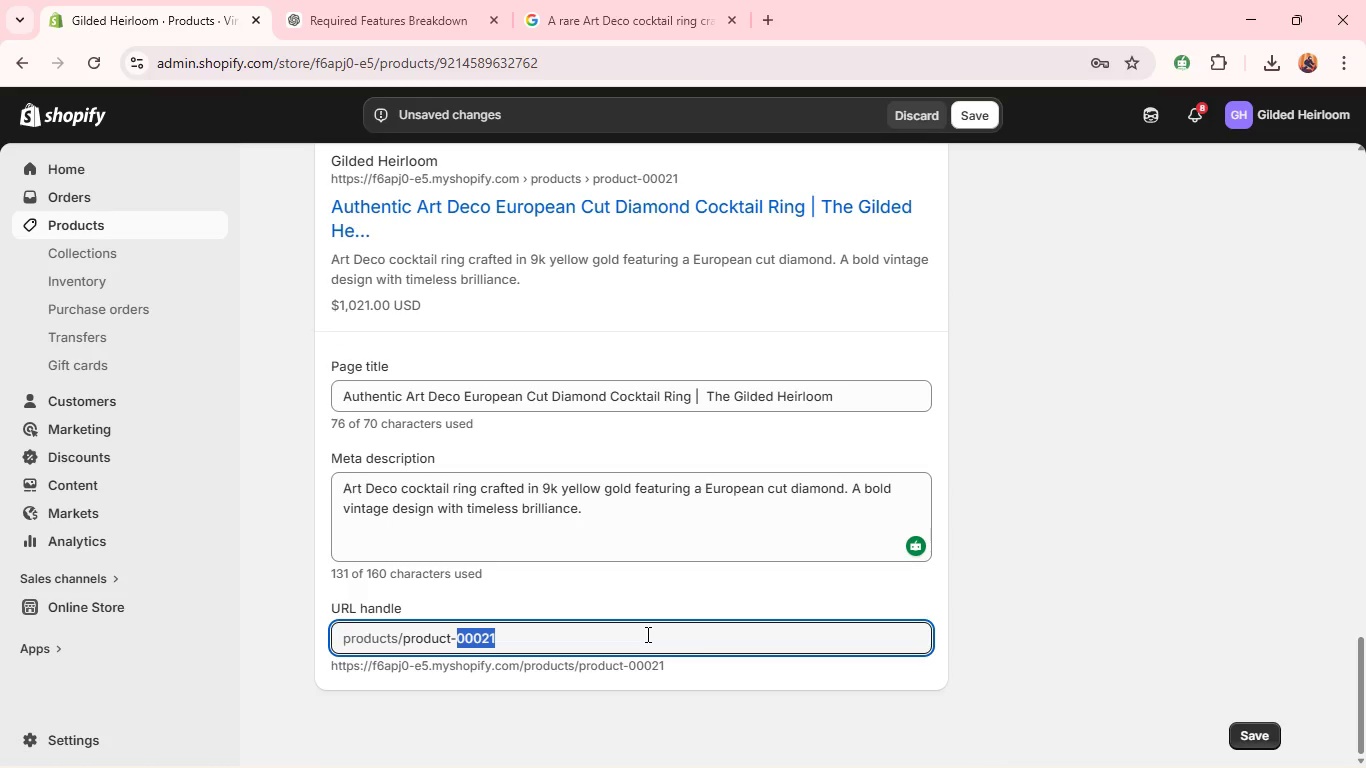 
double_click([646, 634])
 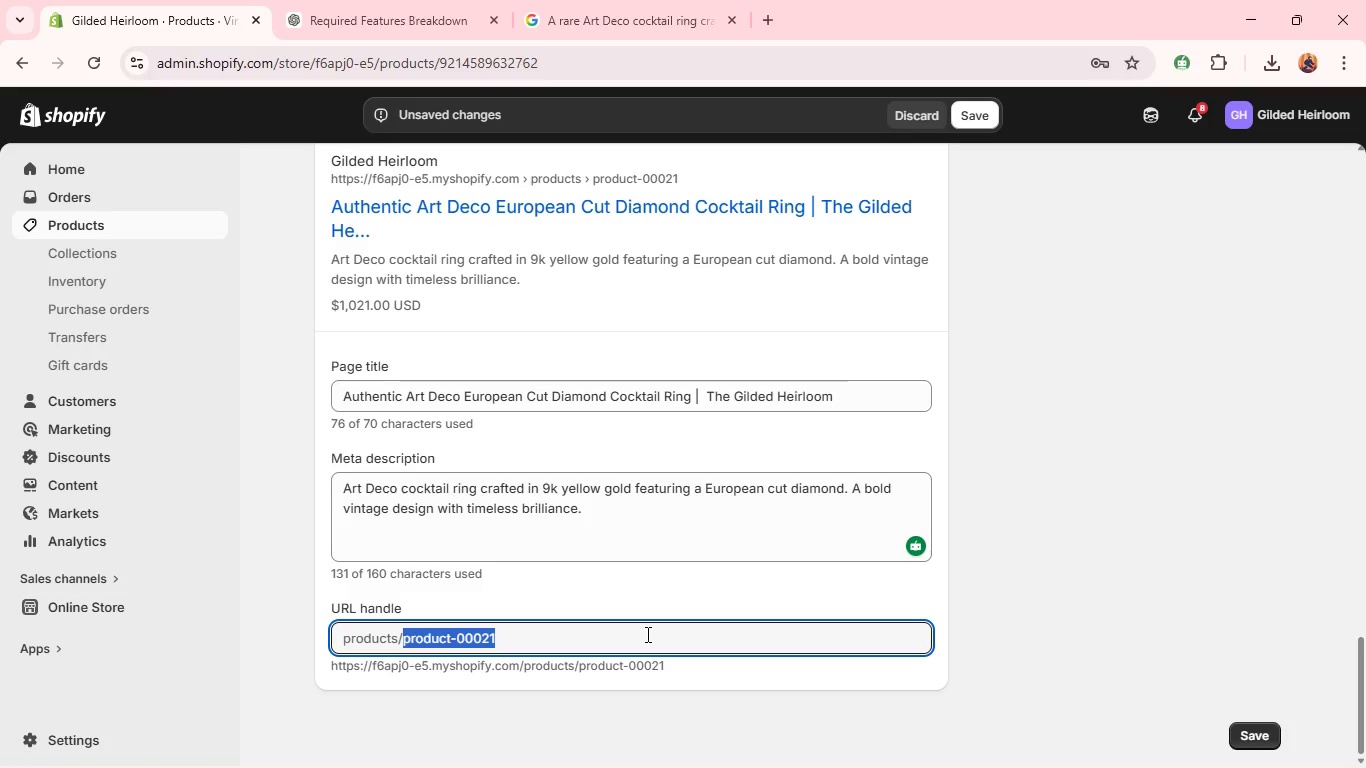 
triple_click([646, 634])
 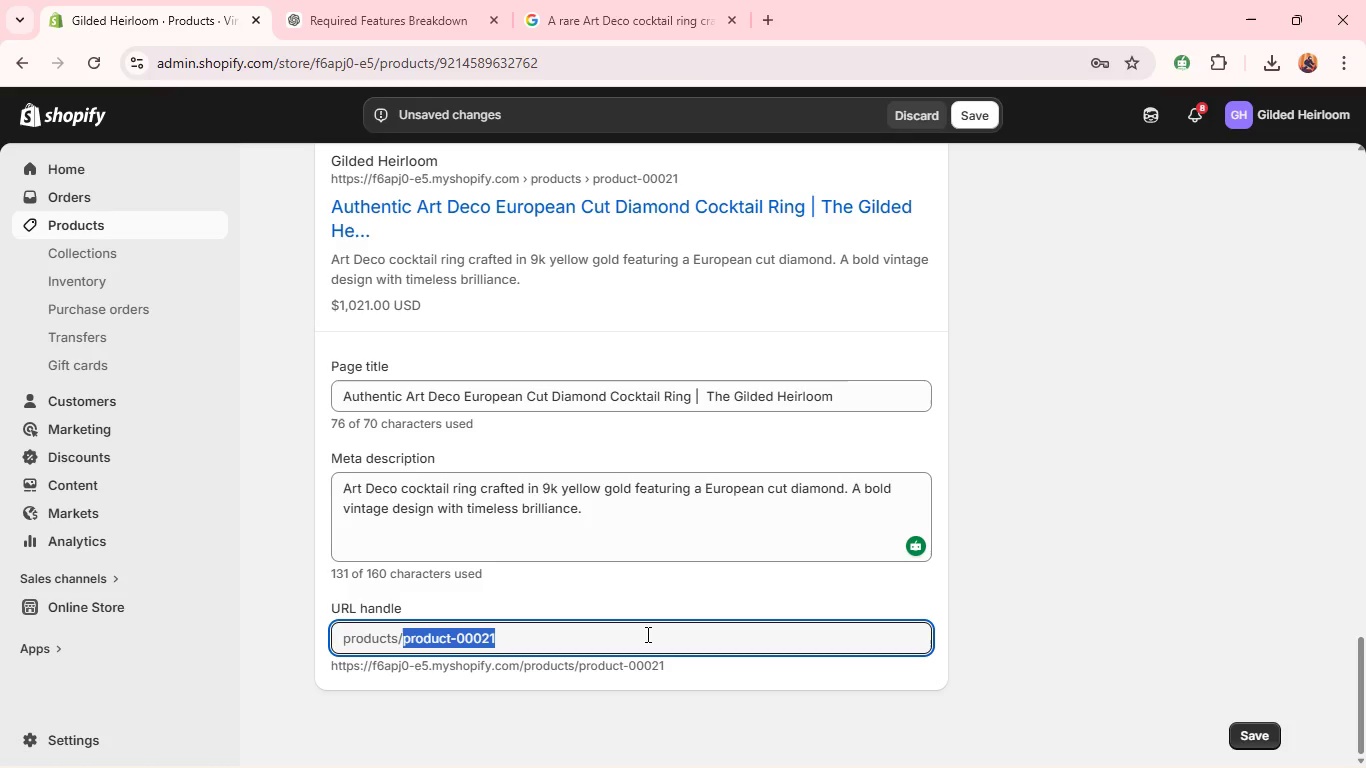 
key(Backspace)
 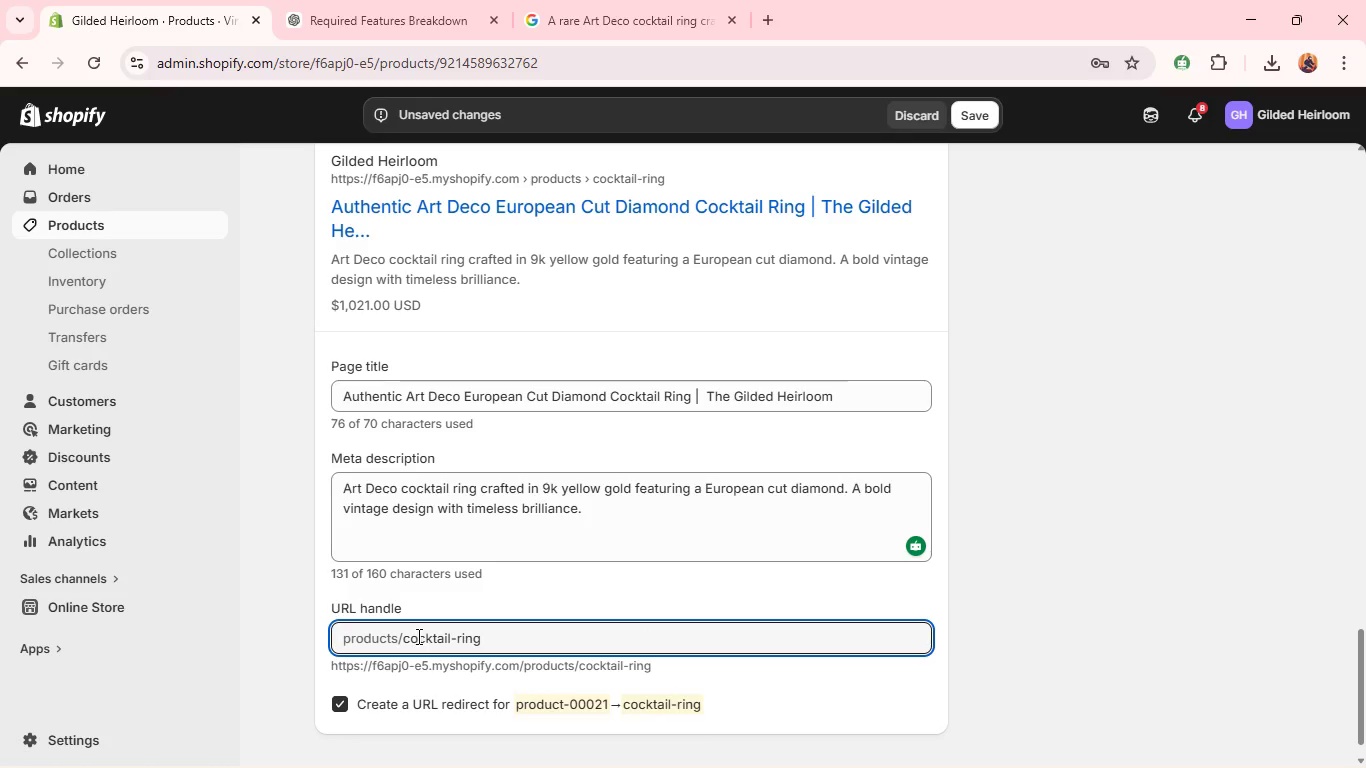 
wait(5.91)
 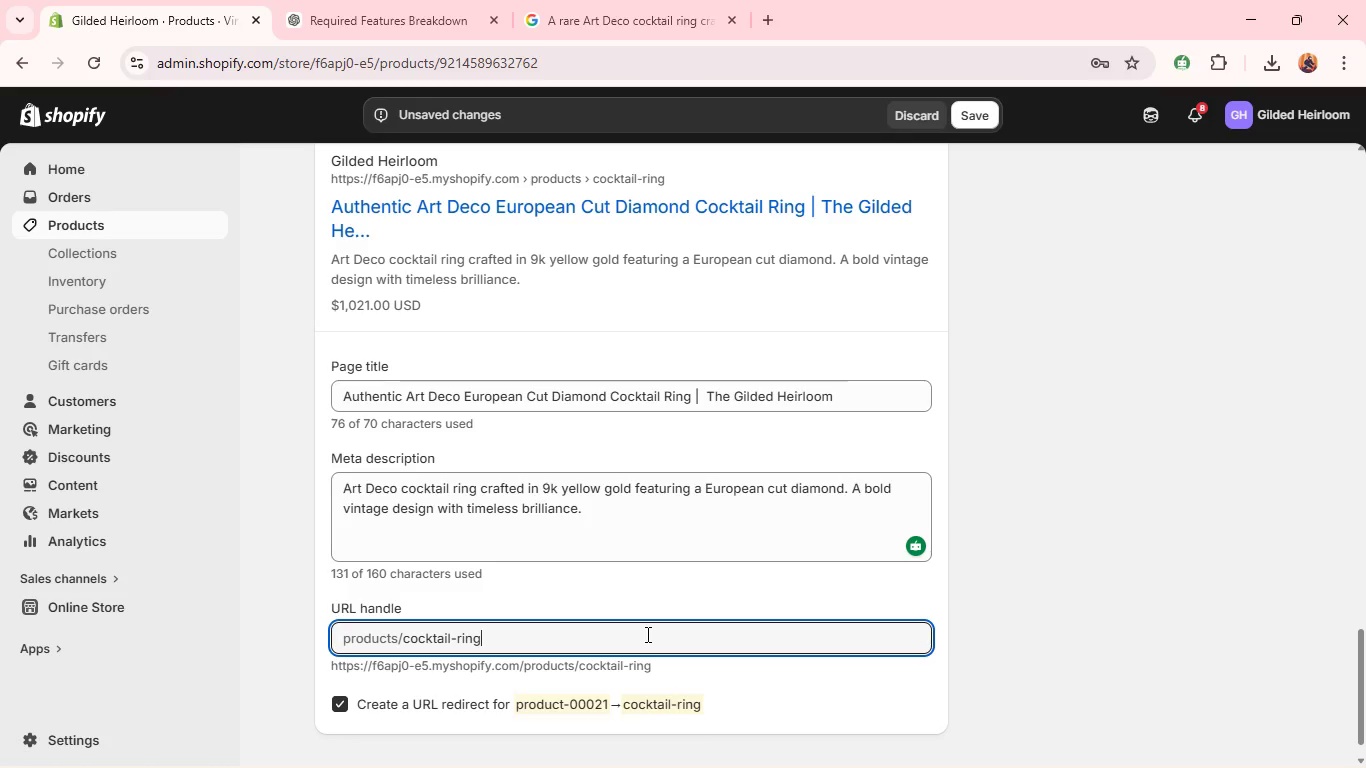 
left_click([401, 640])
 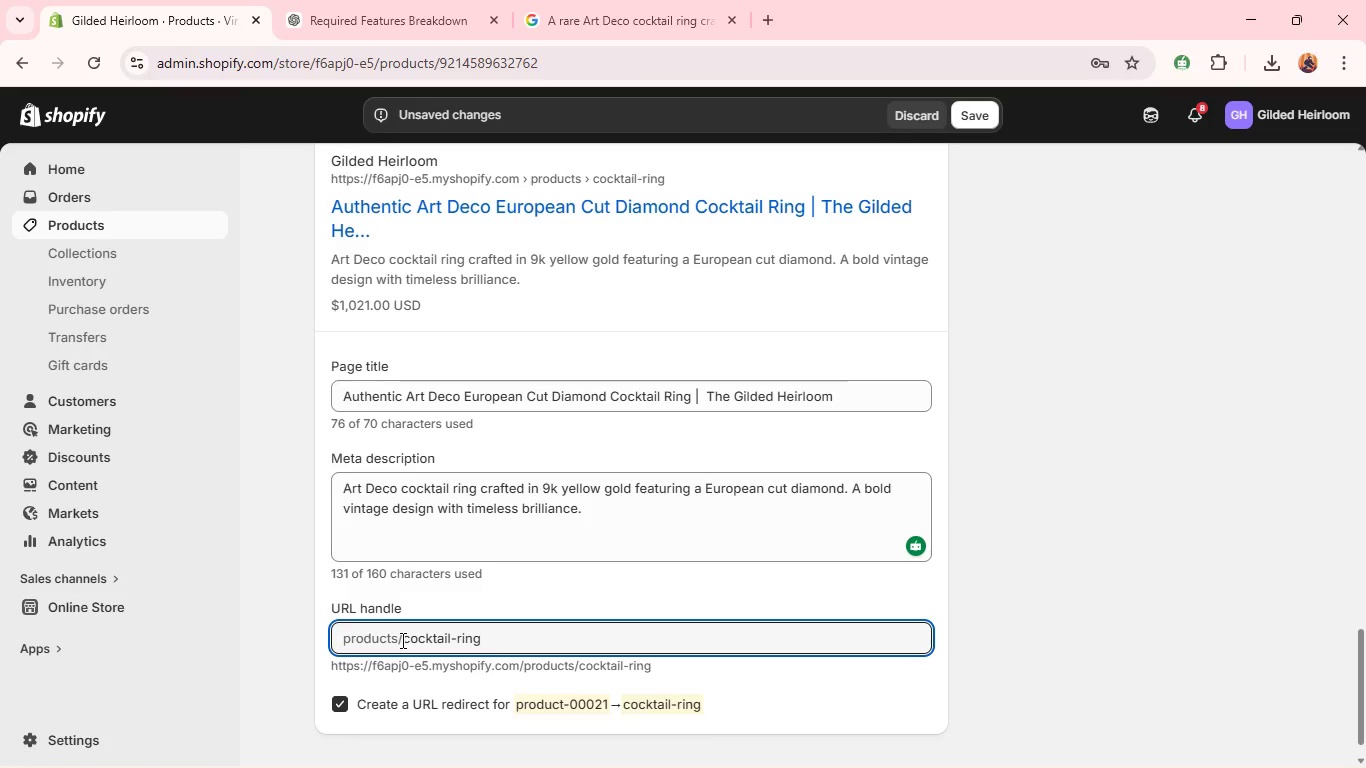 
left_click([401, 640])
 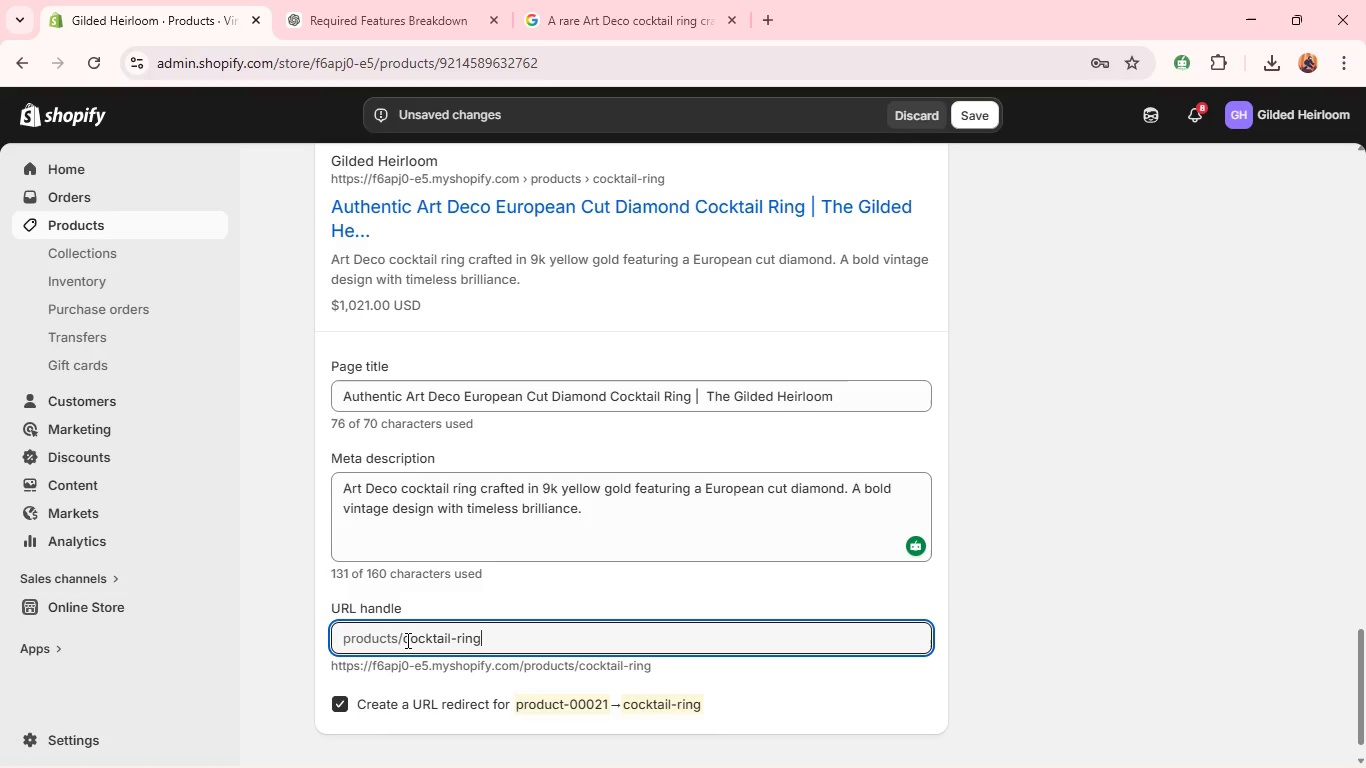 
left_click([406, 641])
 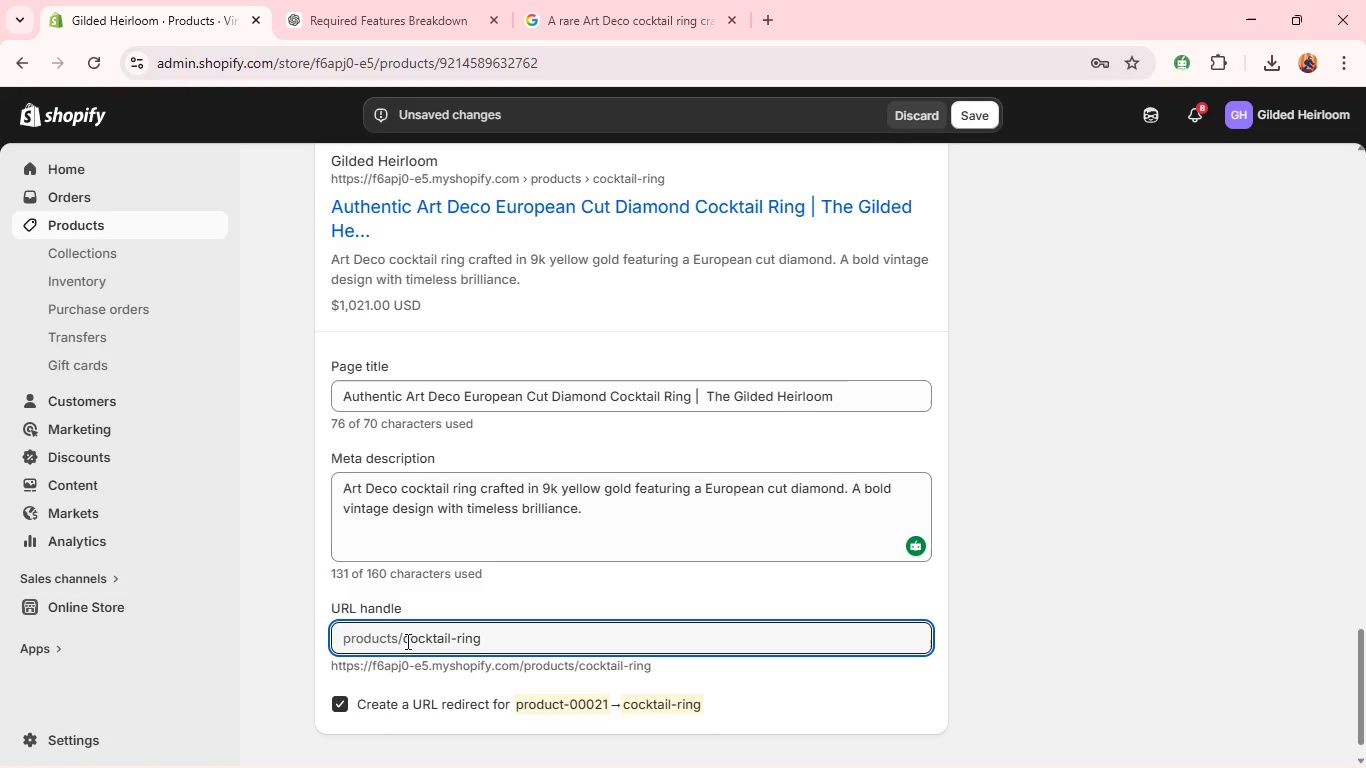 
type(art-deco-diamond-)
key(Backspace)
type(-)
 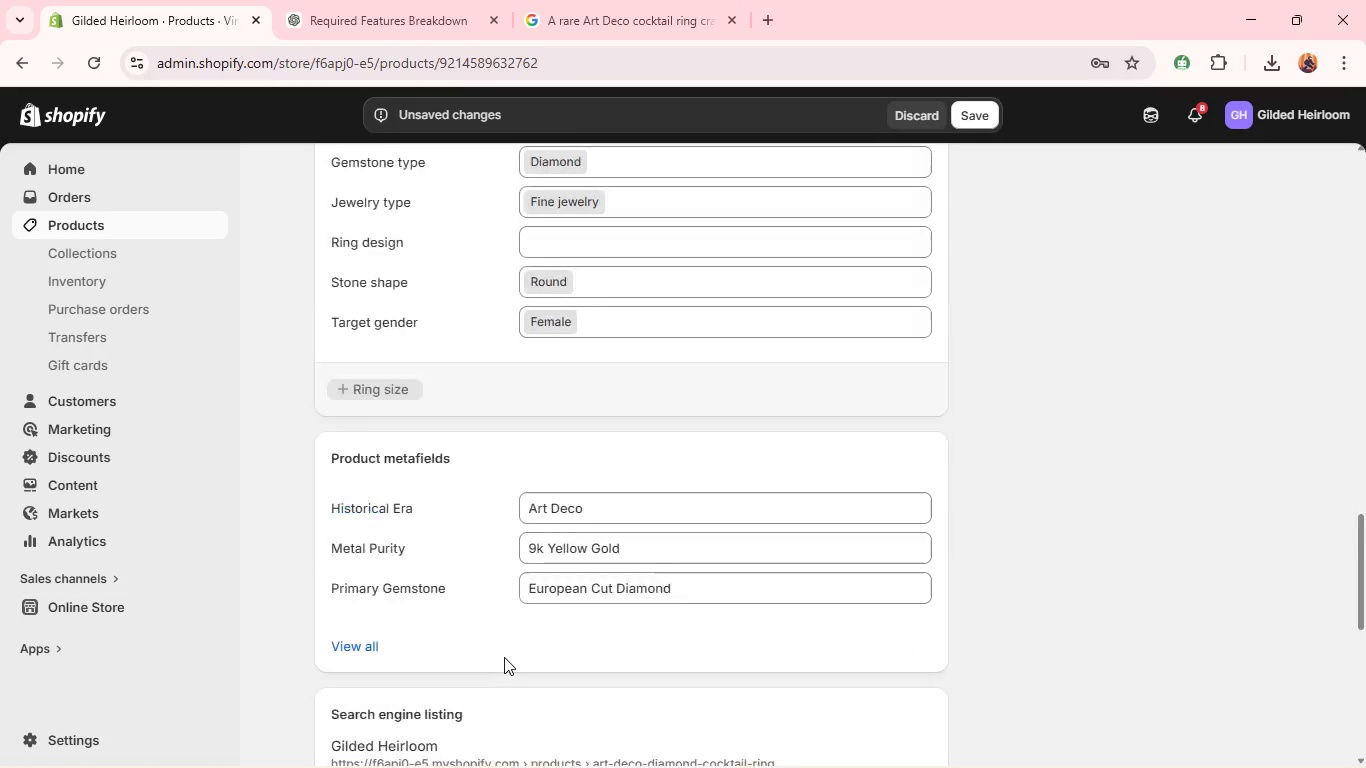 
wait(11.28)
 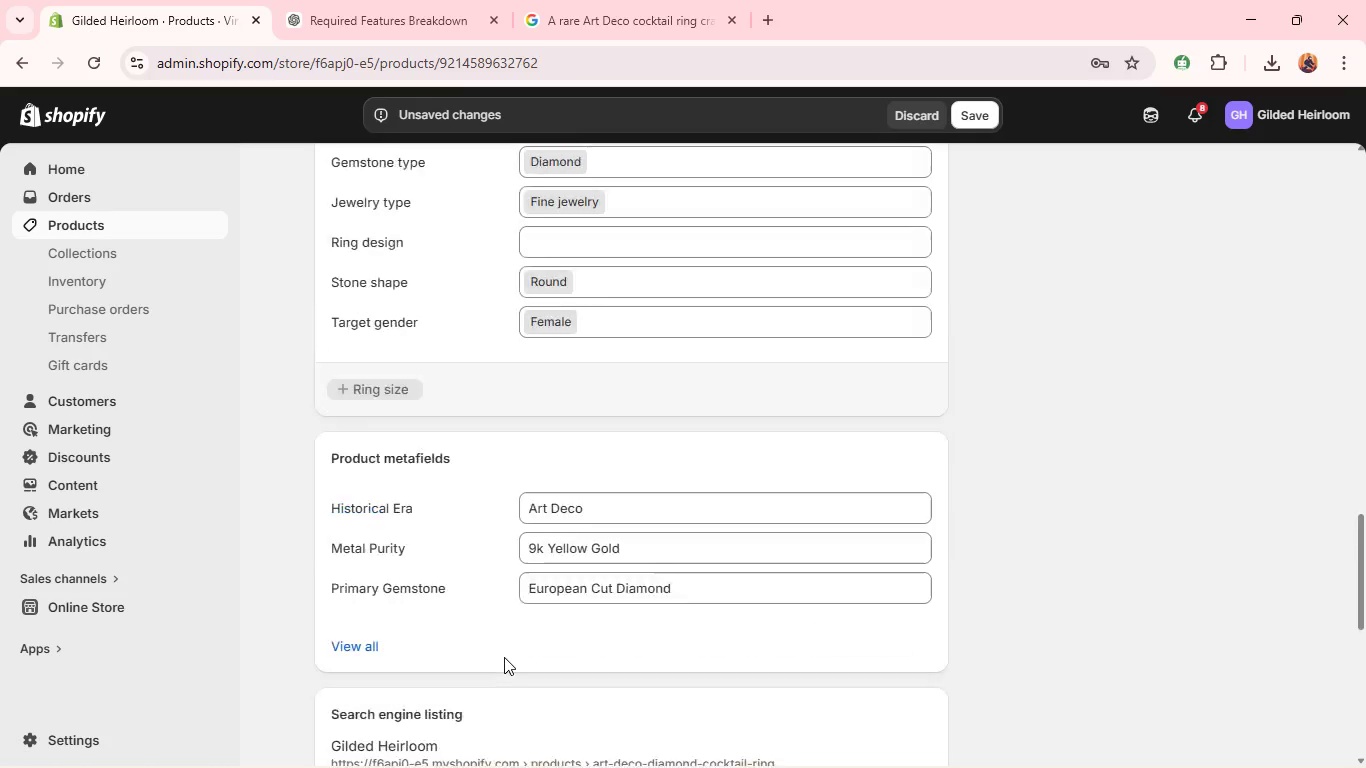 
left_click([975, 117])
 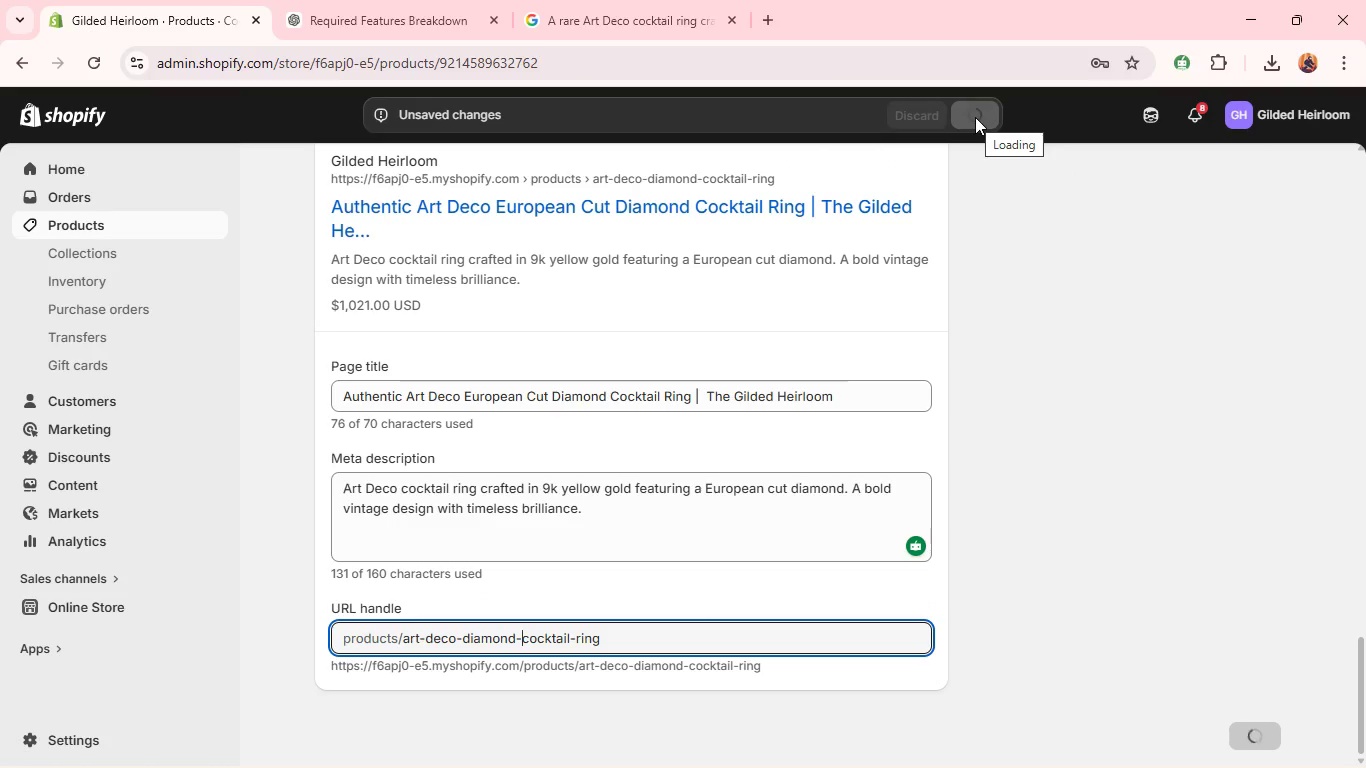 
wait(20.98)
 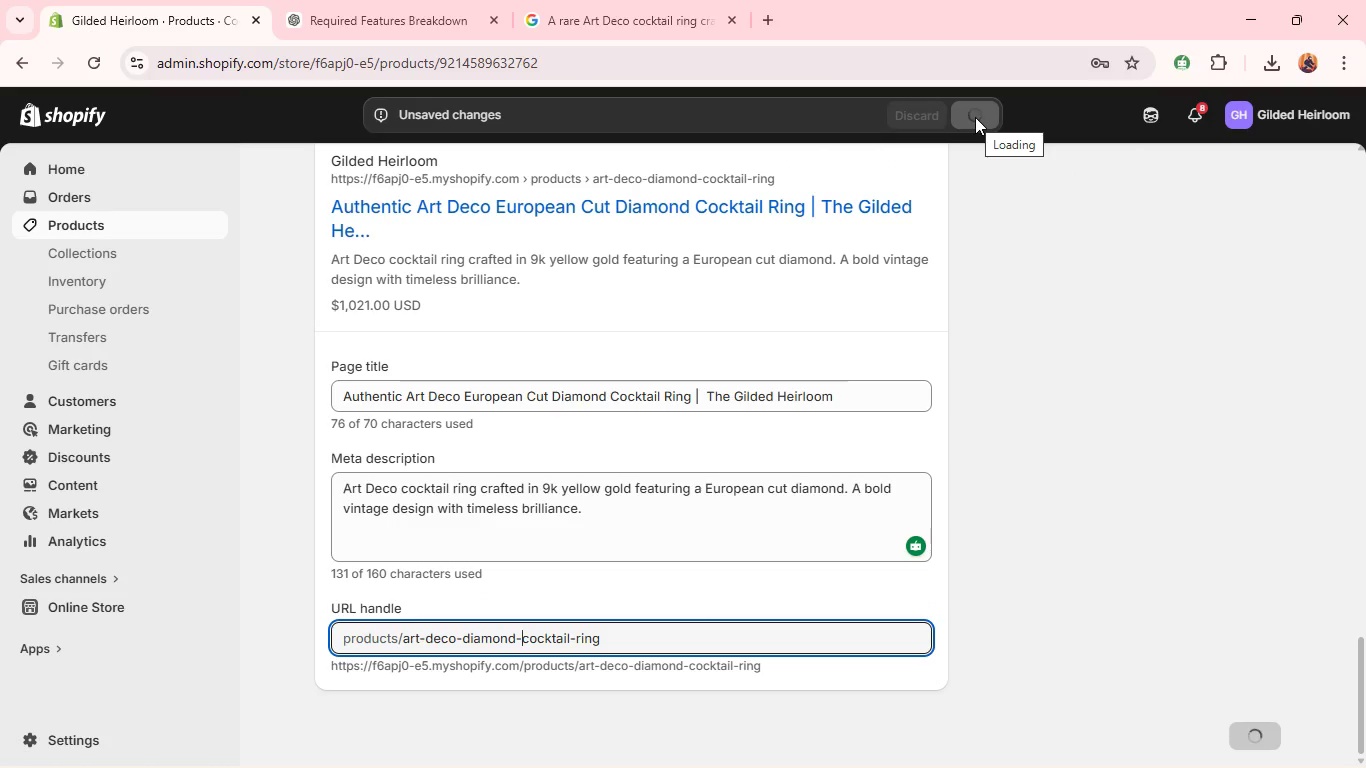 
key(Alt+Tab)